 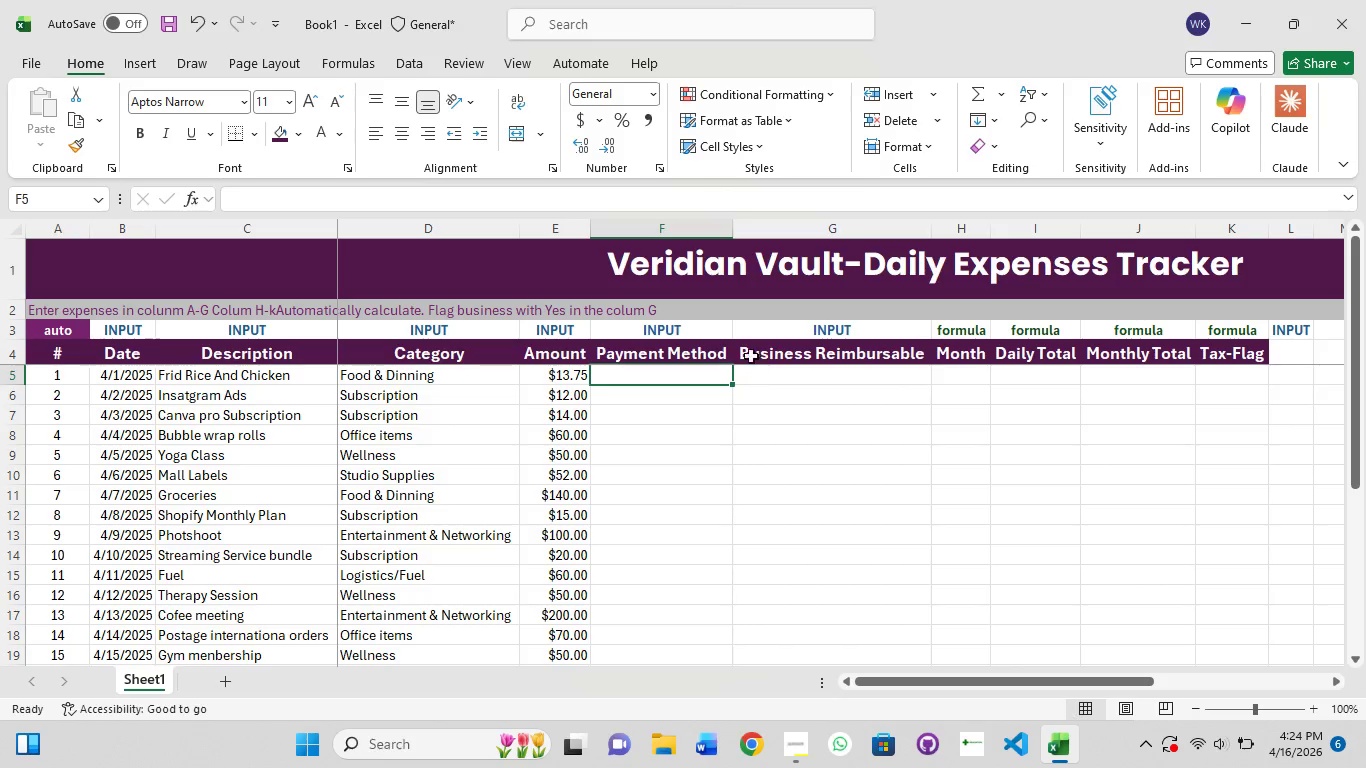 
left_click_drag(start_coordinate=[665, 379], to_coordinate=[665, 694])
 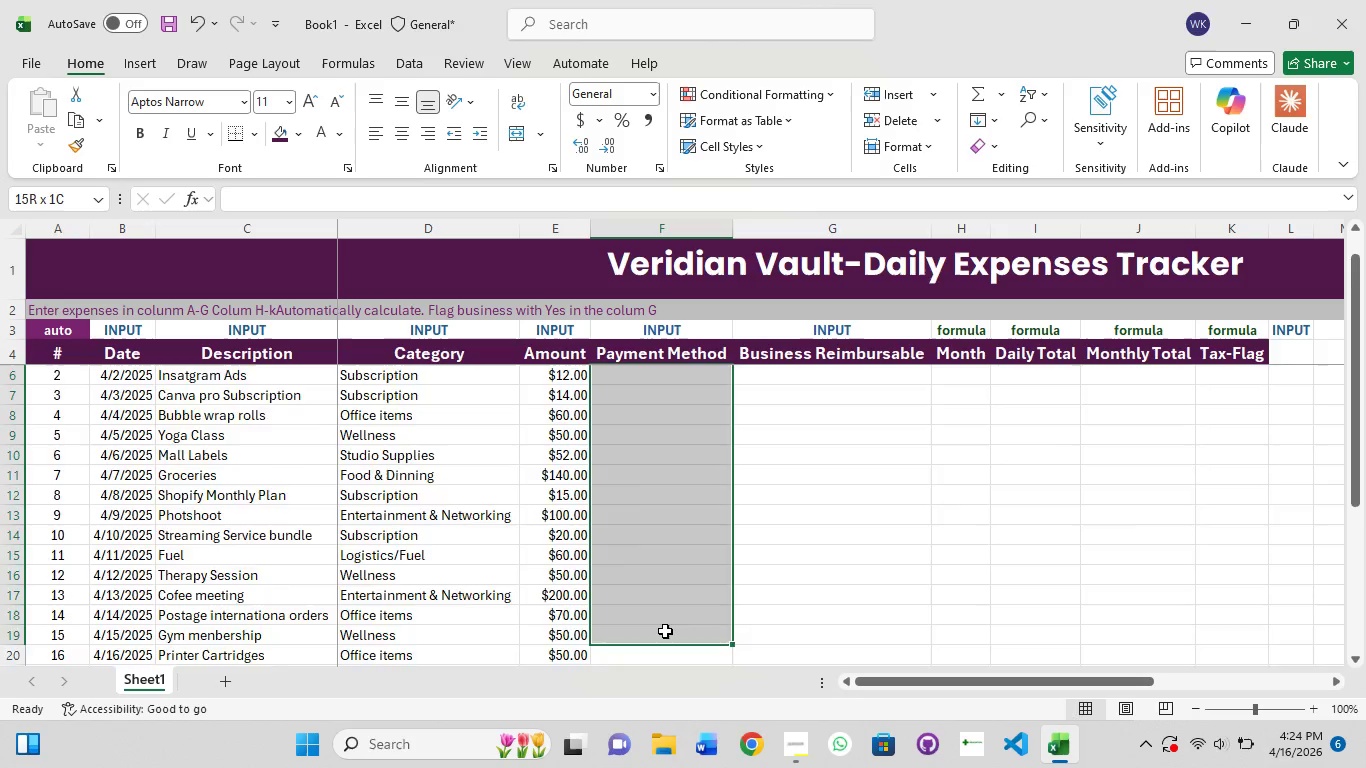 
scroll: coordinate [665, 631], scroll_direction: down, amount: 4.0
 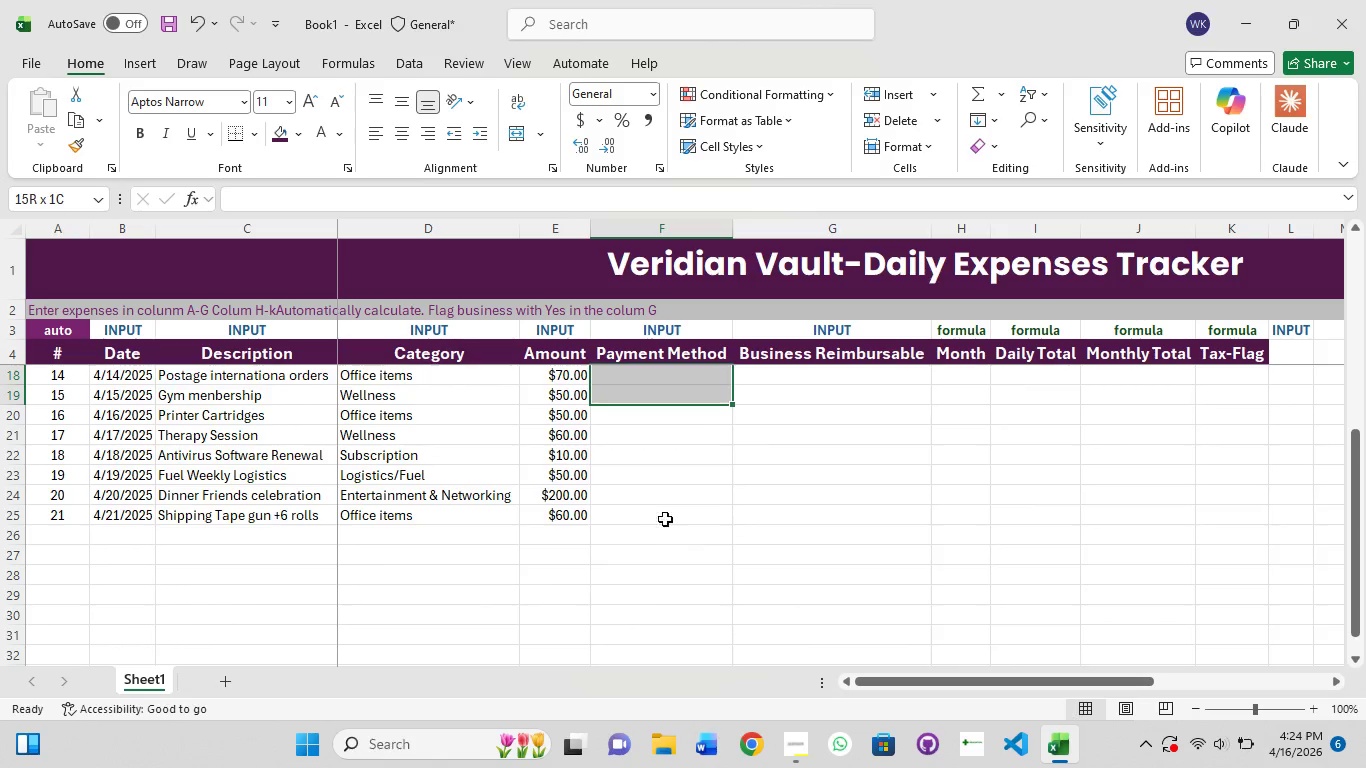 
hold_key(key=ShiftLeft, duration=0.48)
left_click([665, 518])
 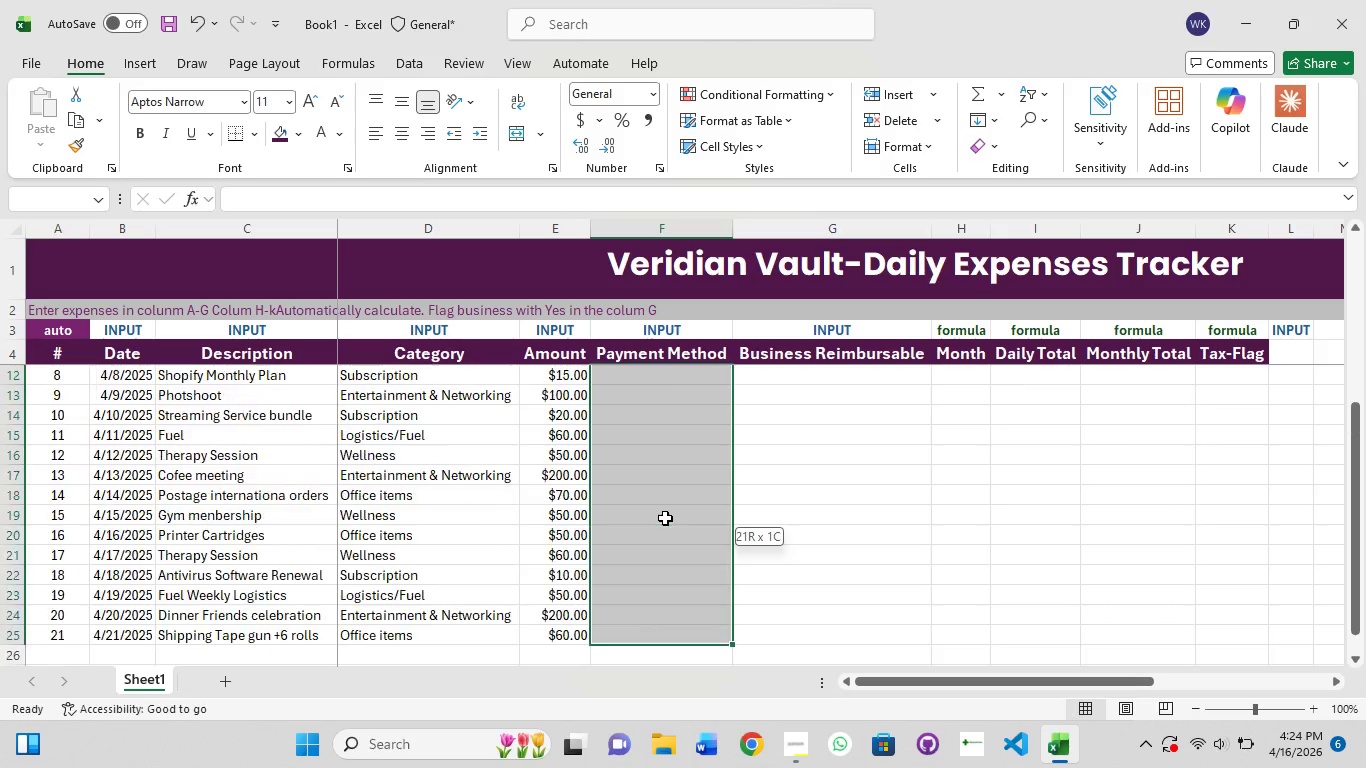 
scroll: coordinate [665, 518], scroll_direction: up, amount: 9.0
 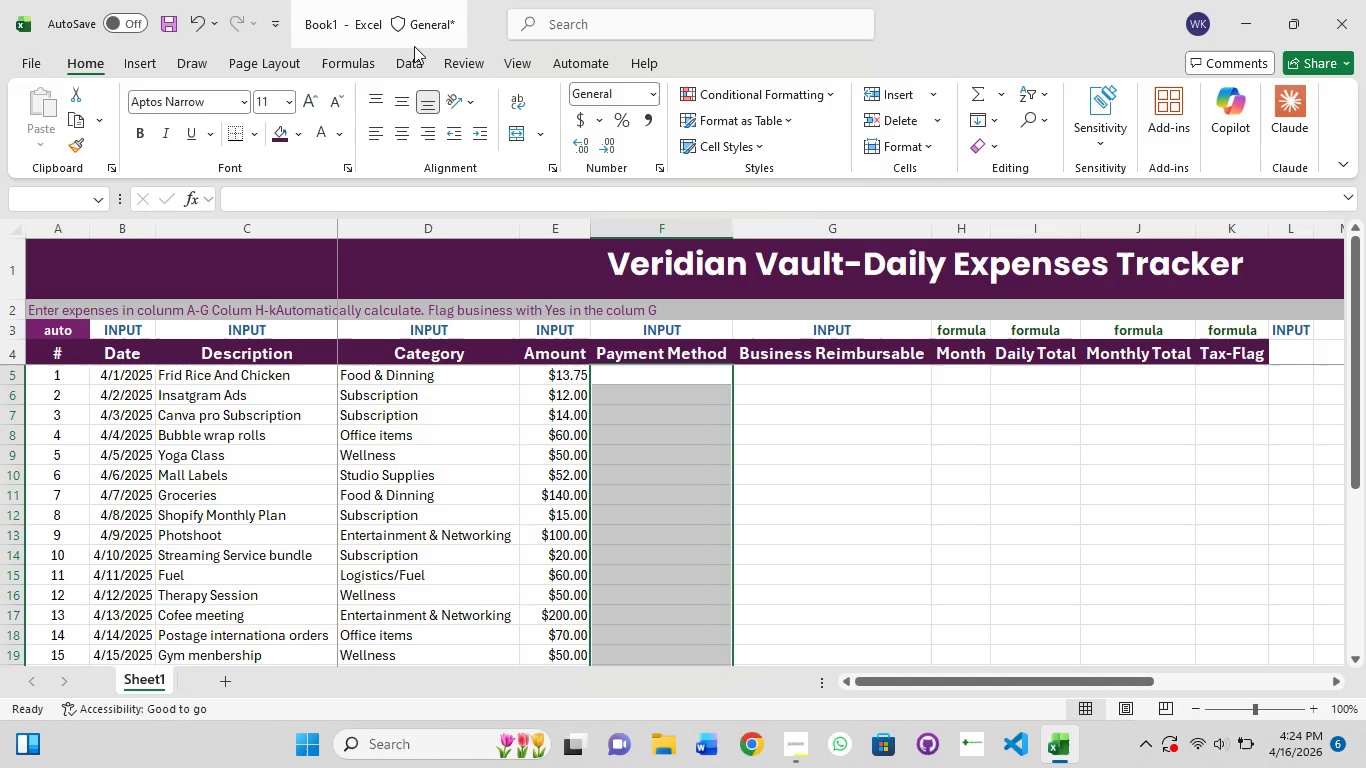 
left_click([403, 62])
 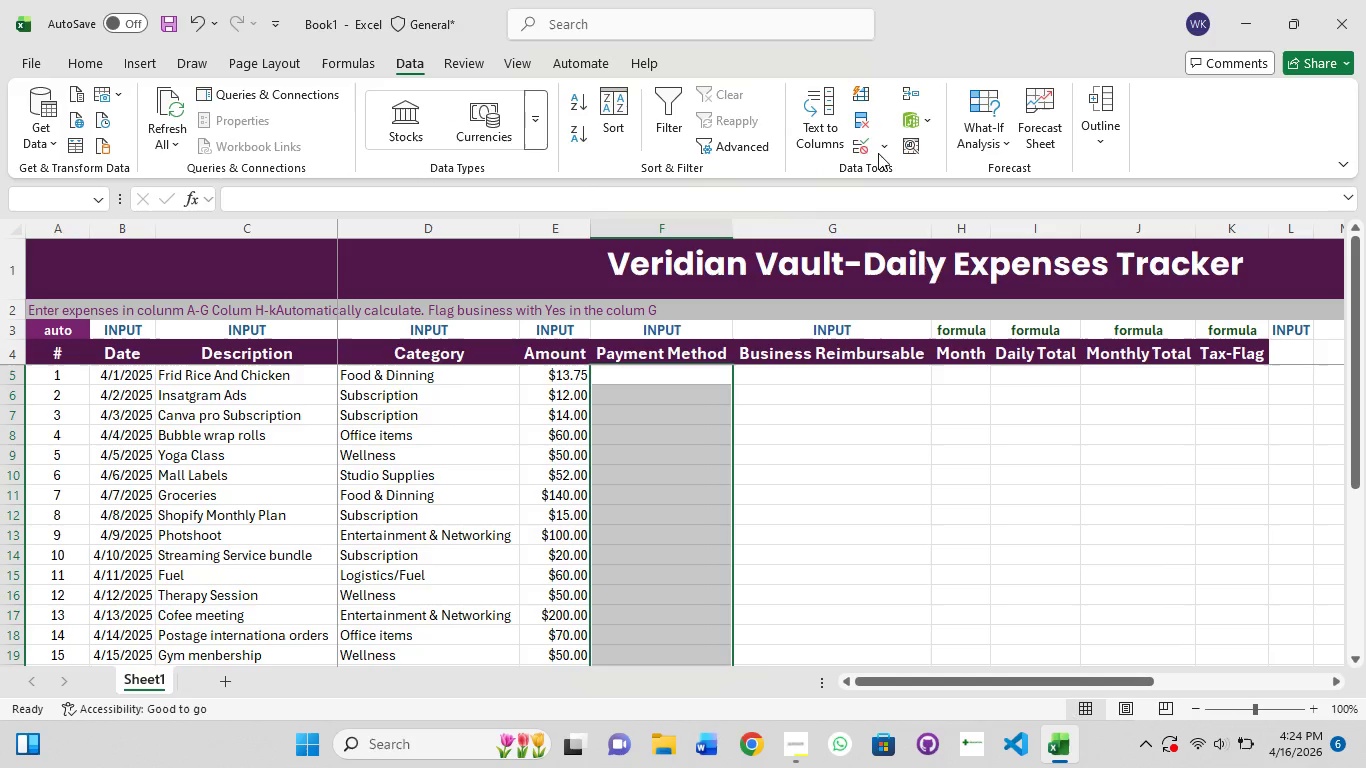 
left_click([876, 142])
 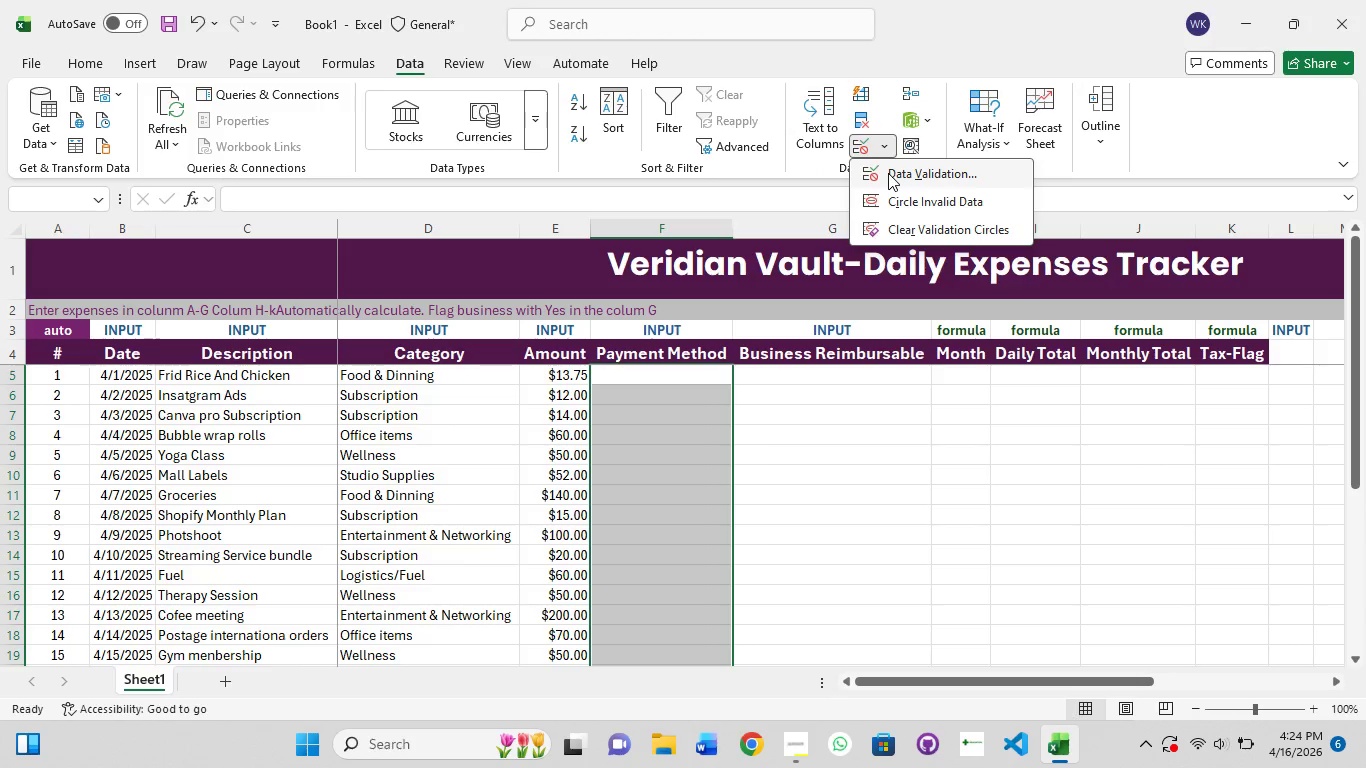 
left_click([888, 173])
 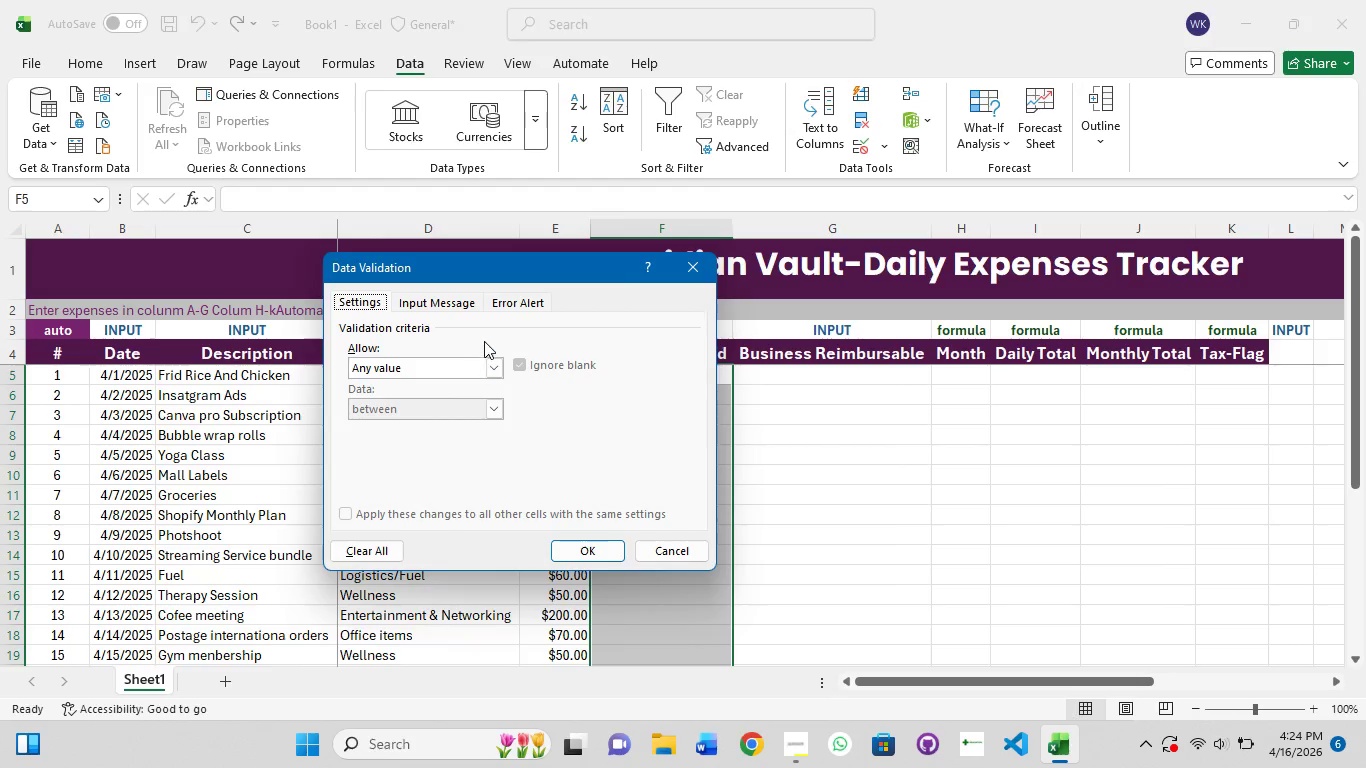 
left_click([485, 370])
 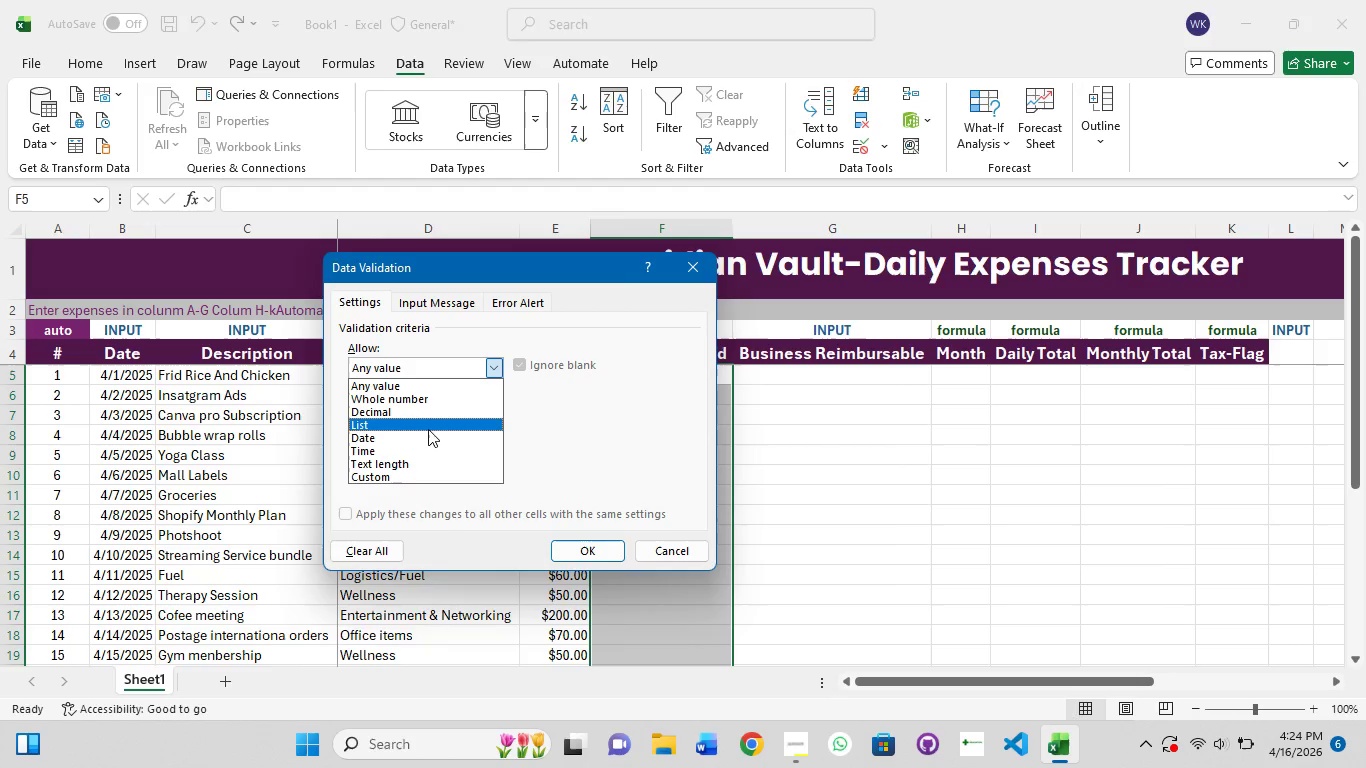 
left_click([426, 421])
 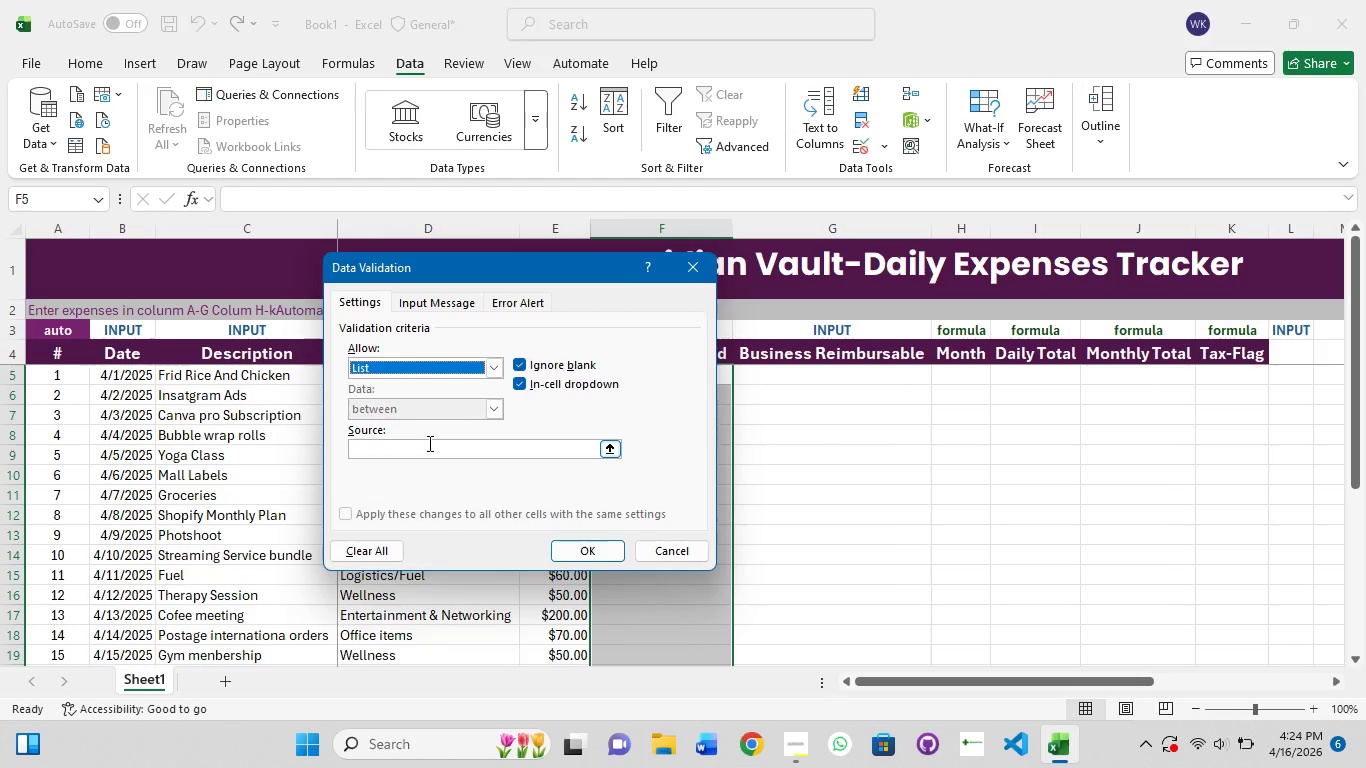 
left_click([428, 443])
 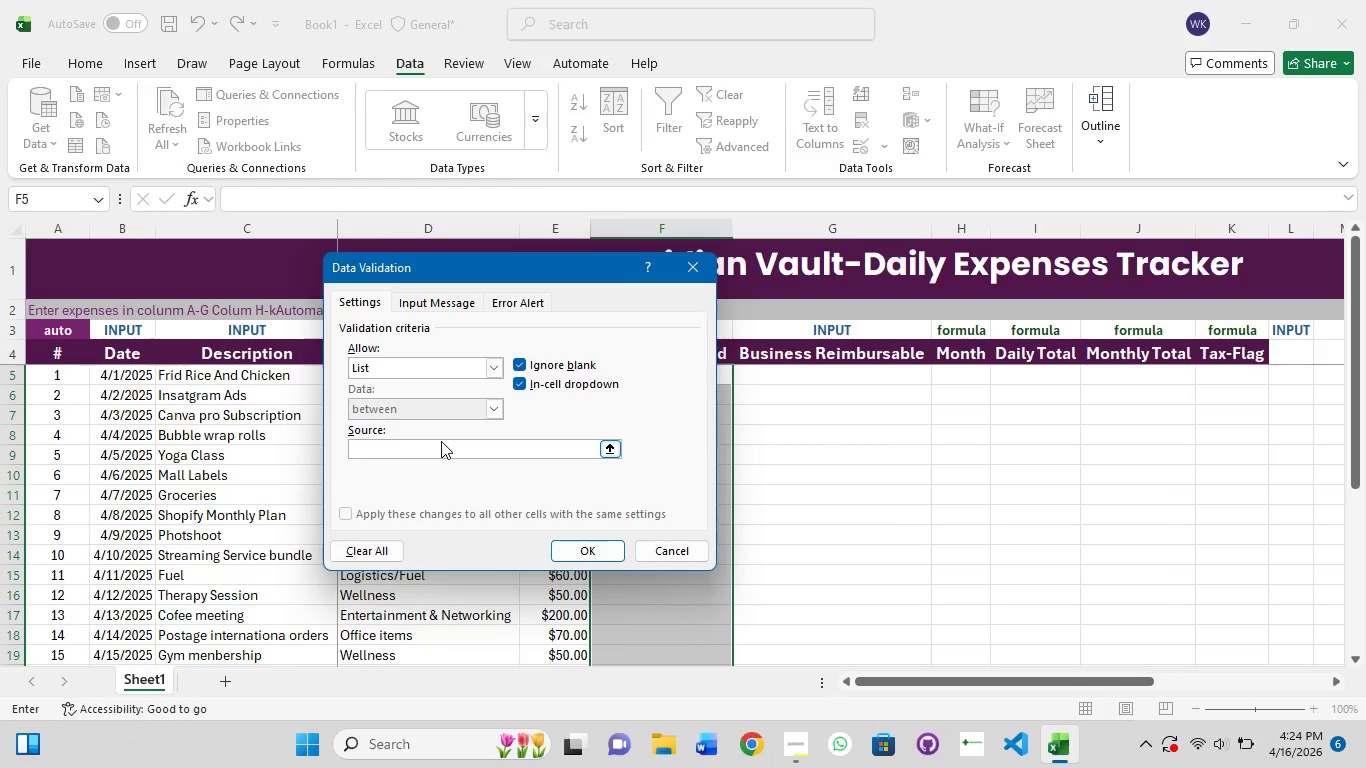 
key(Enter)
 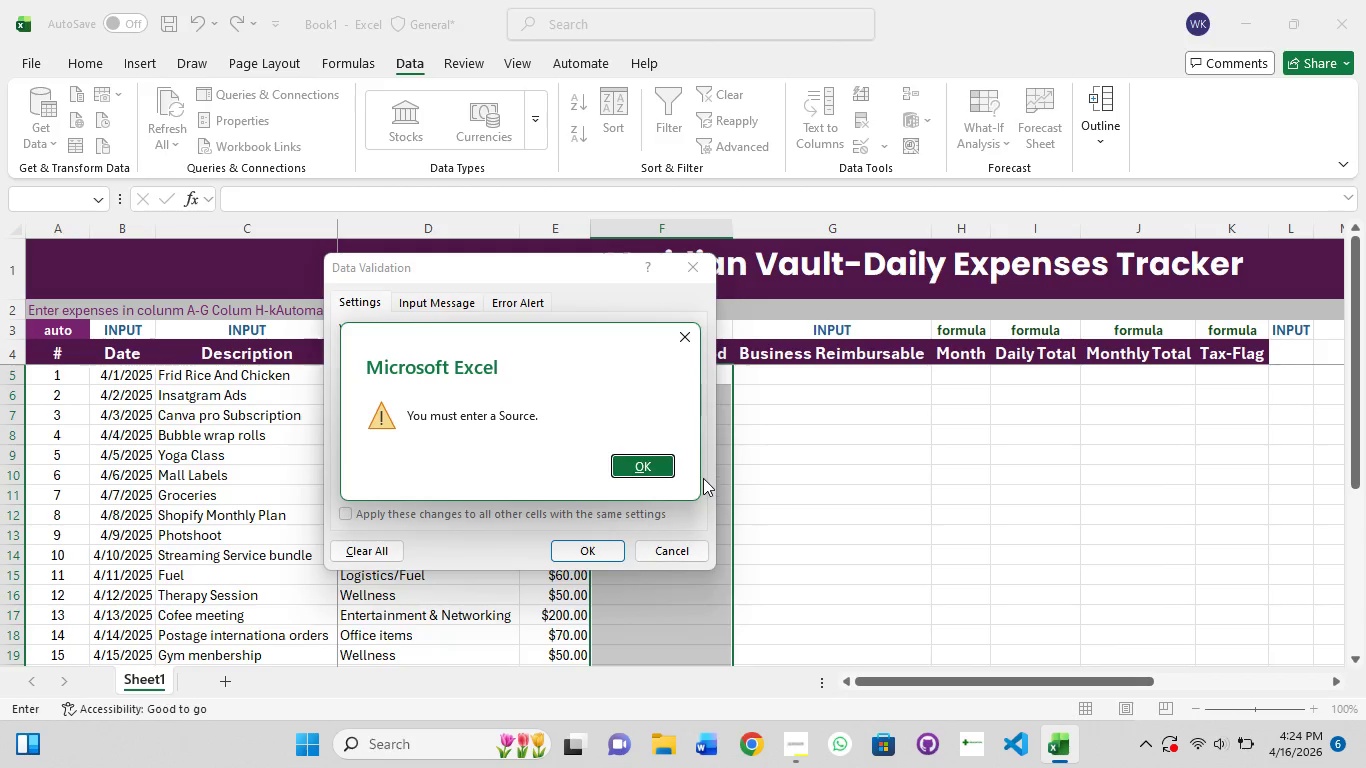 
left_click([647, 464])
 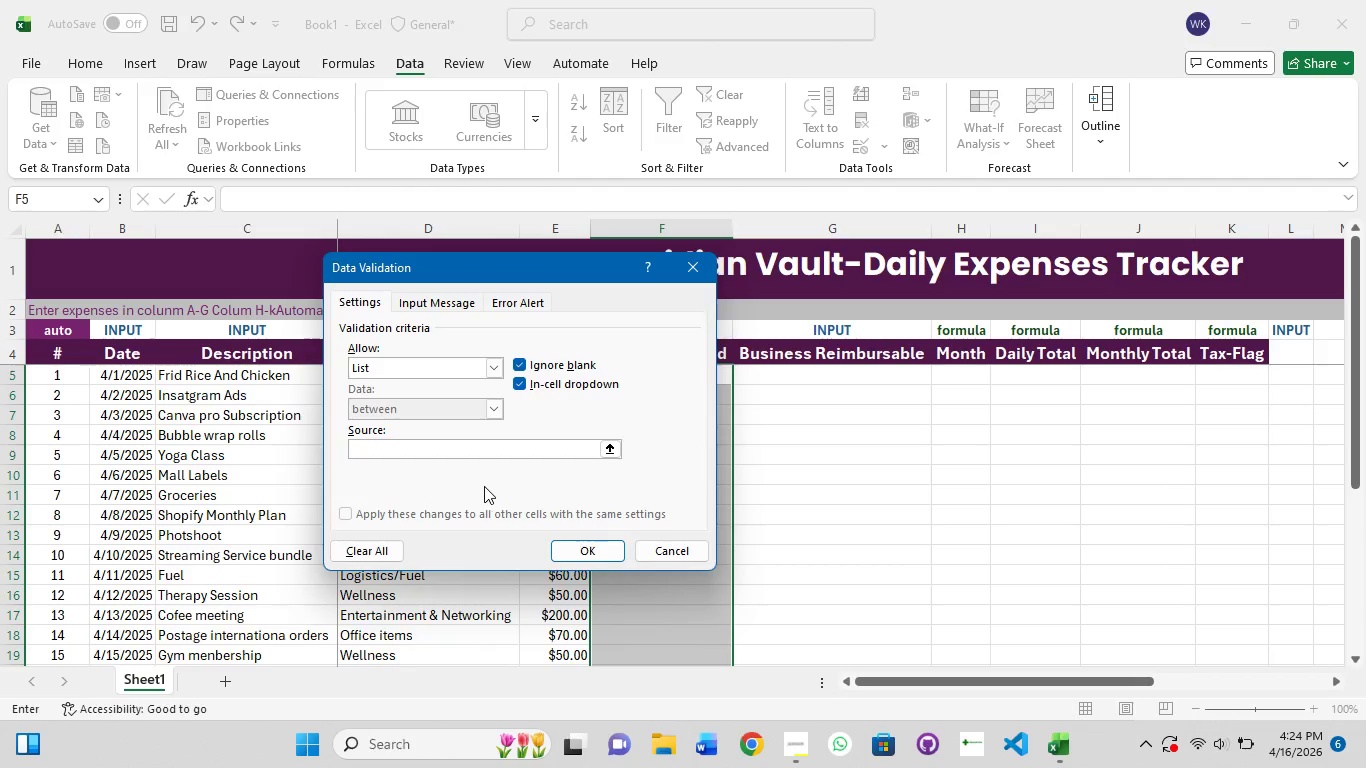 
type(Personal Debit, Person)
 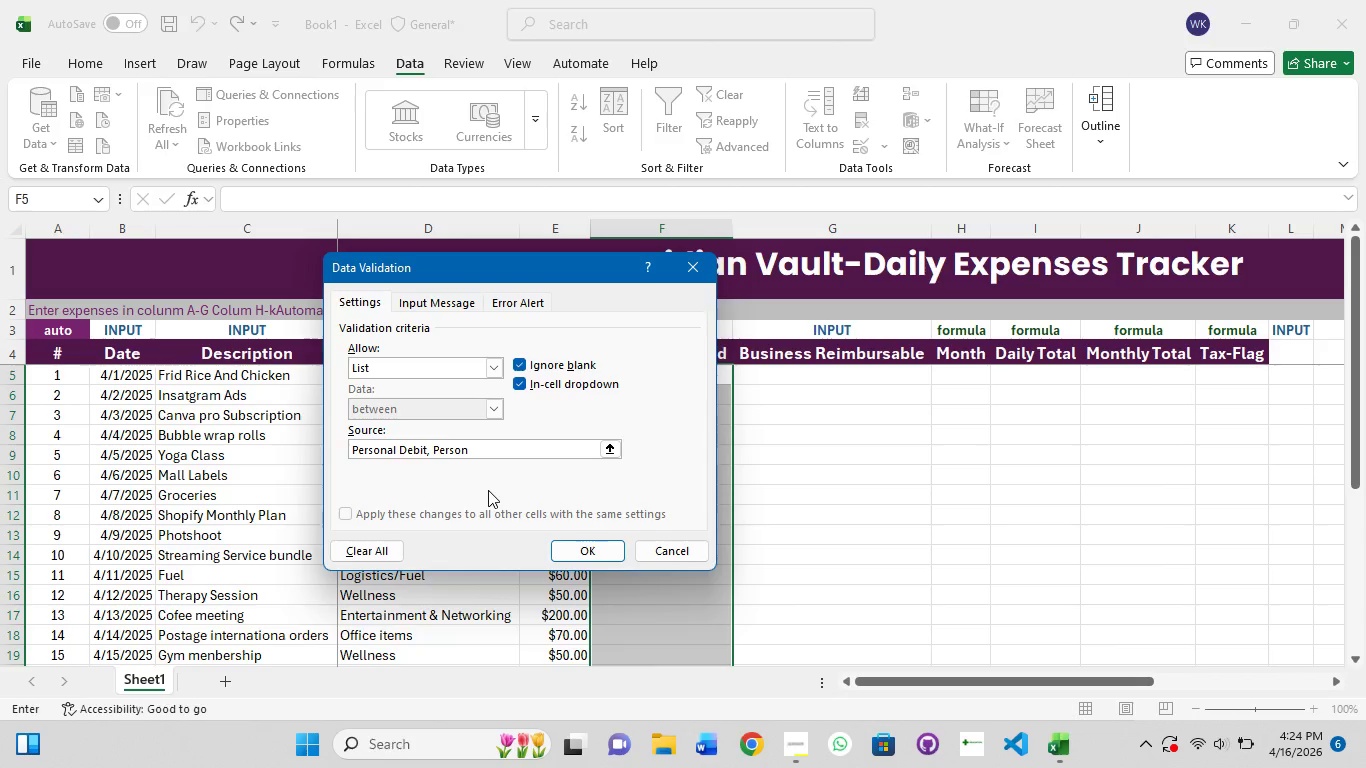 
type(al Credit,Business Credit, Business Debit,Cash,Digital Wallet)
 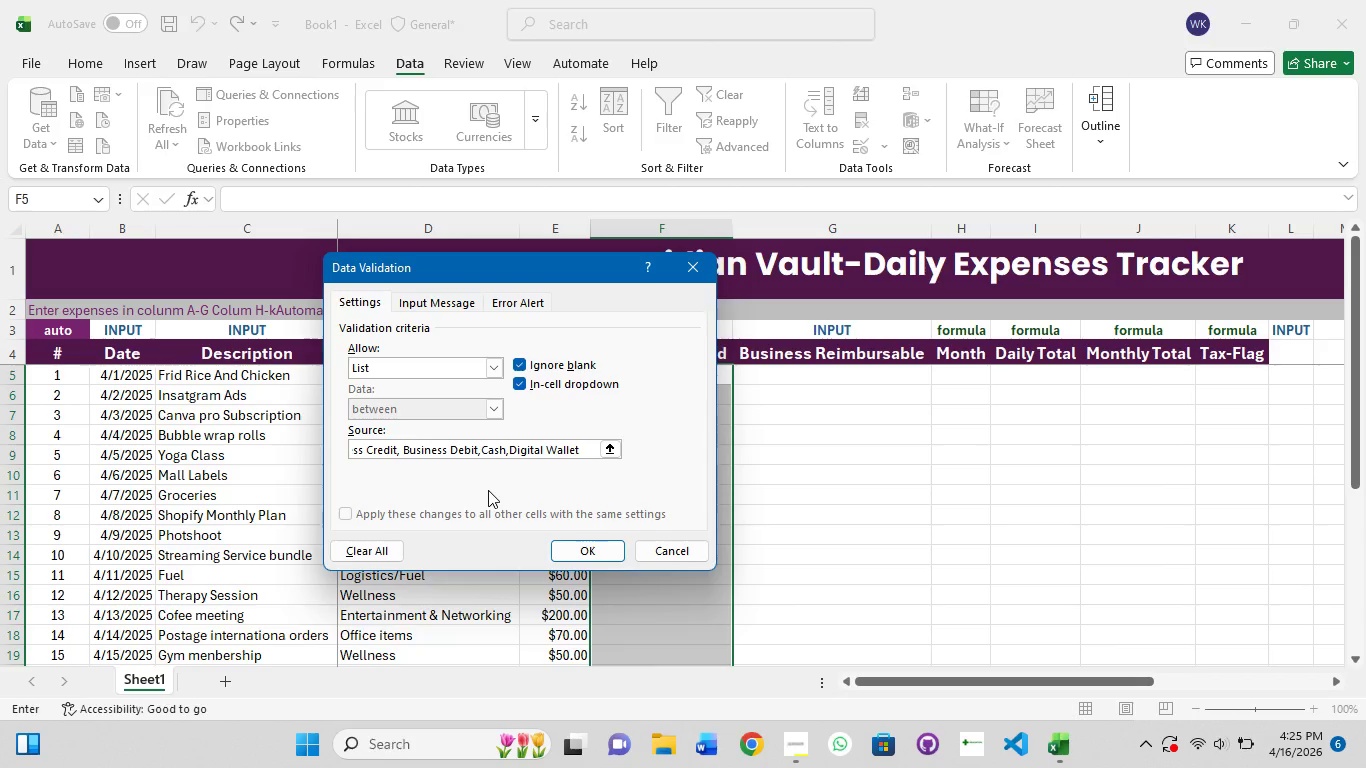 
type(())
key(Backspace)
type(Personal)
 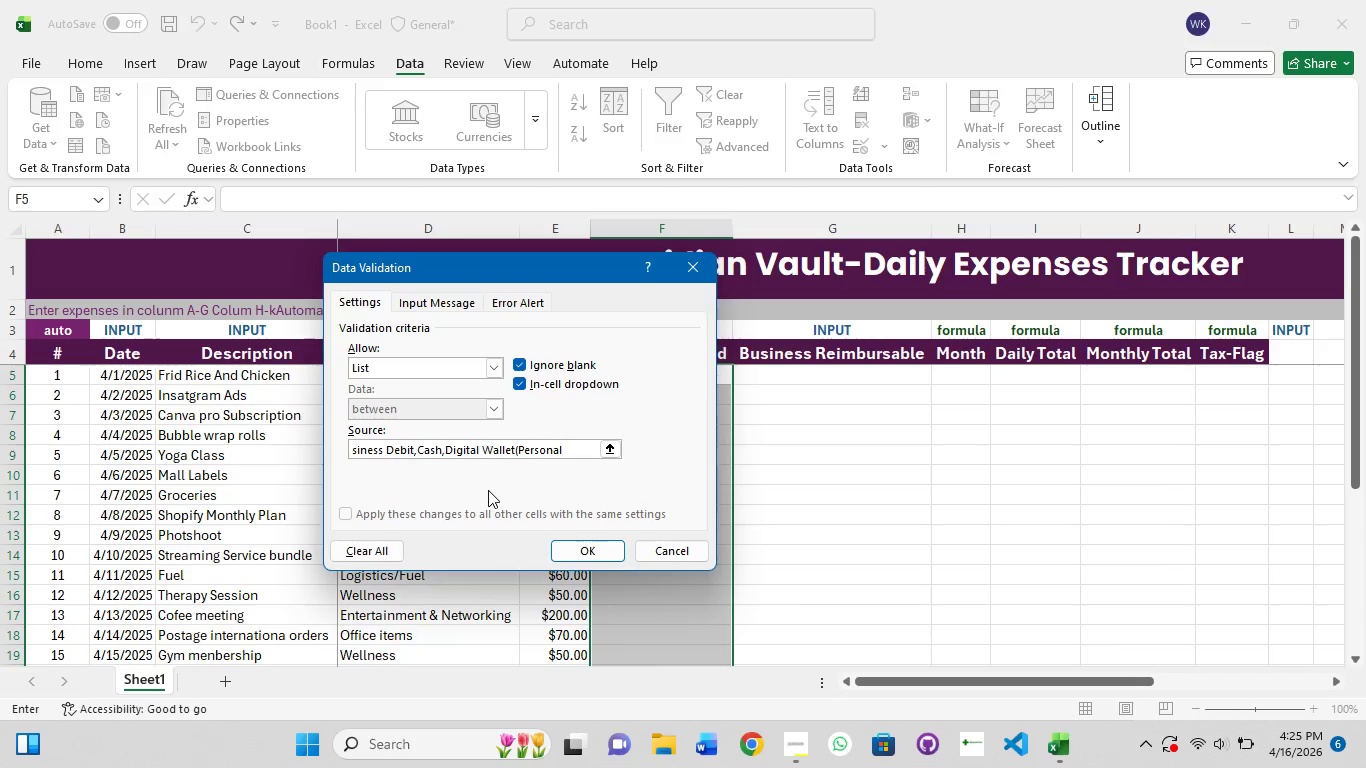 
type(),Digital Wallet(Business))
 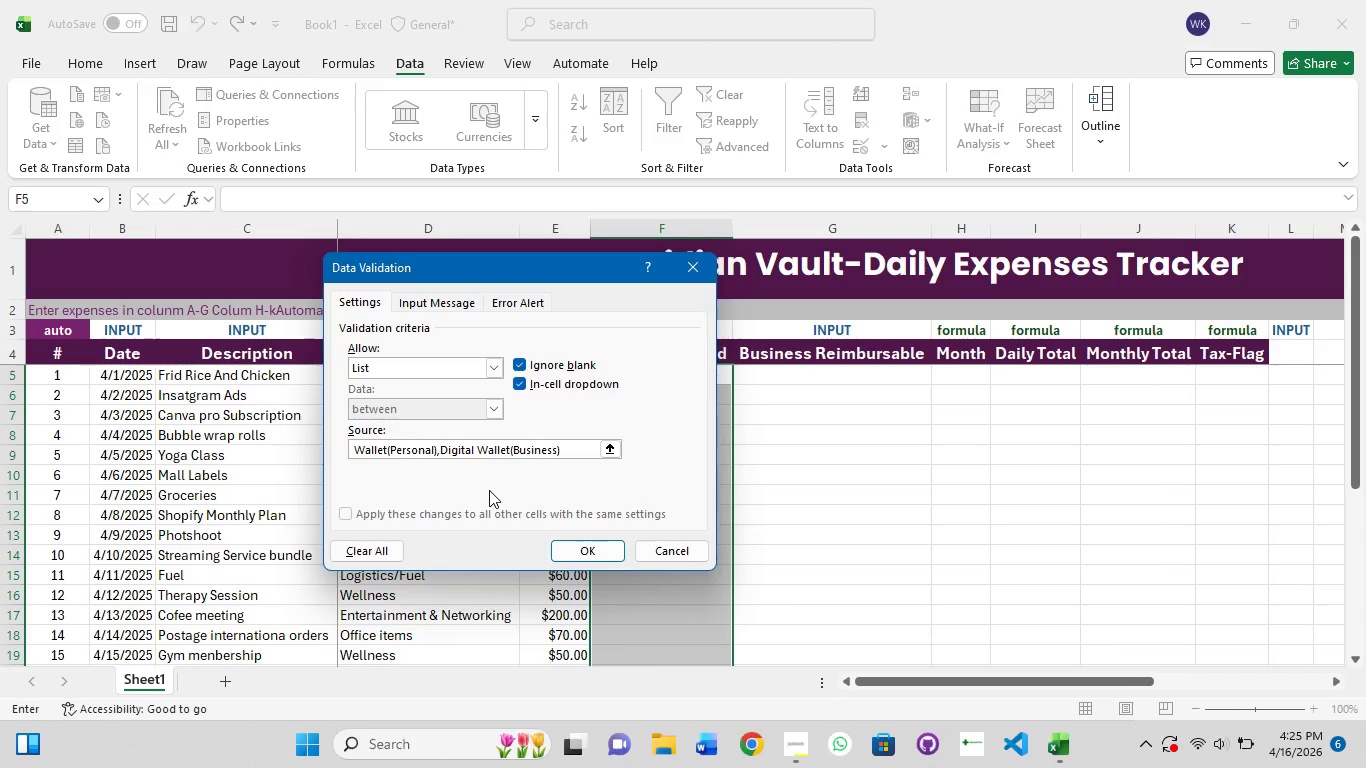 
left_click([589, 554])
 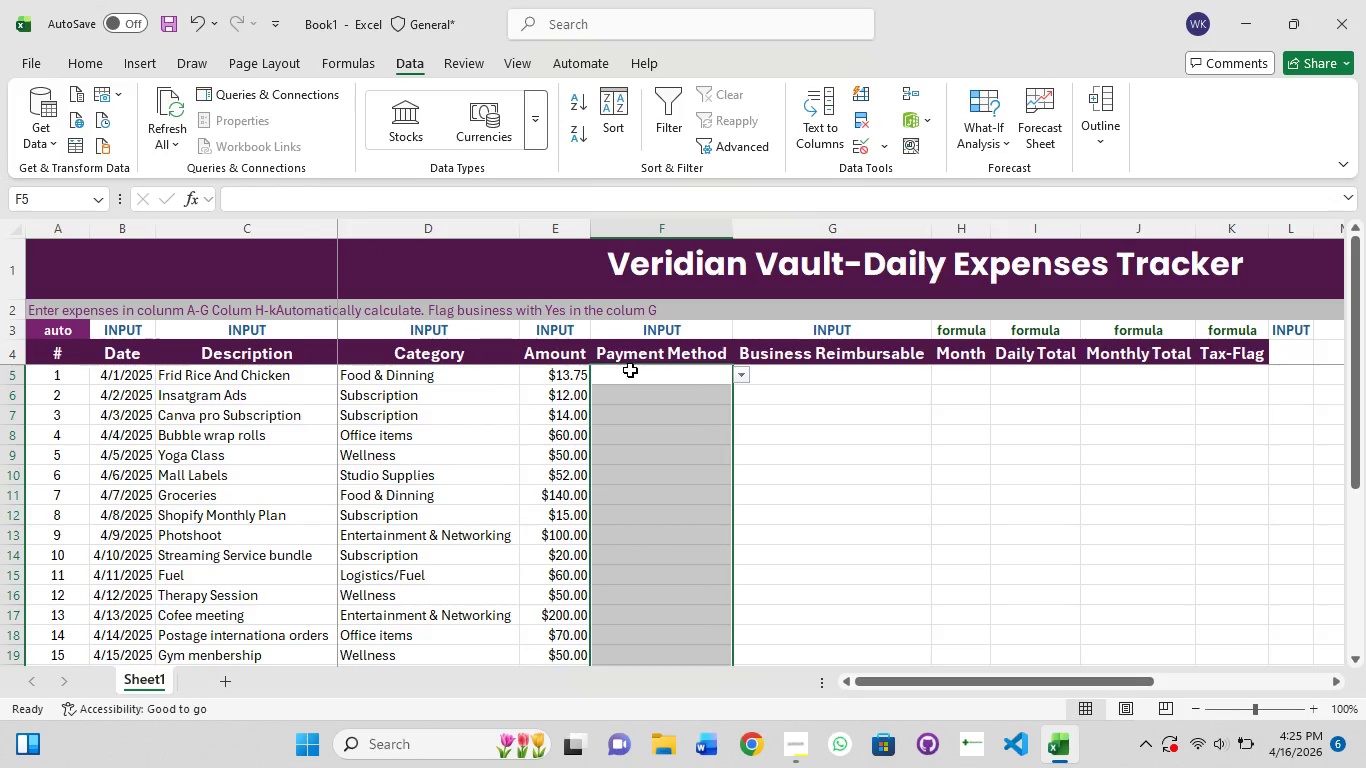 
left_click([630, 370])
 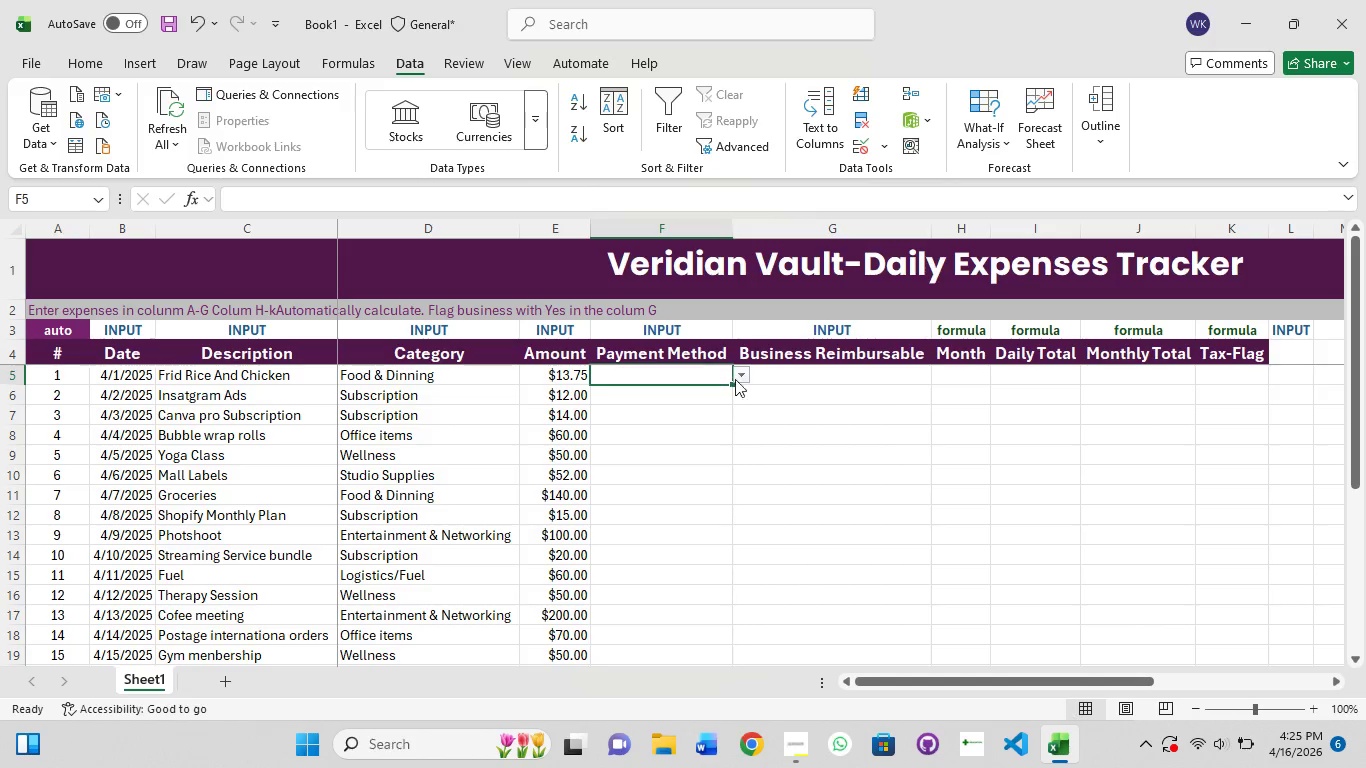 
left_click([740, 371])
 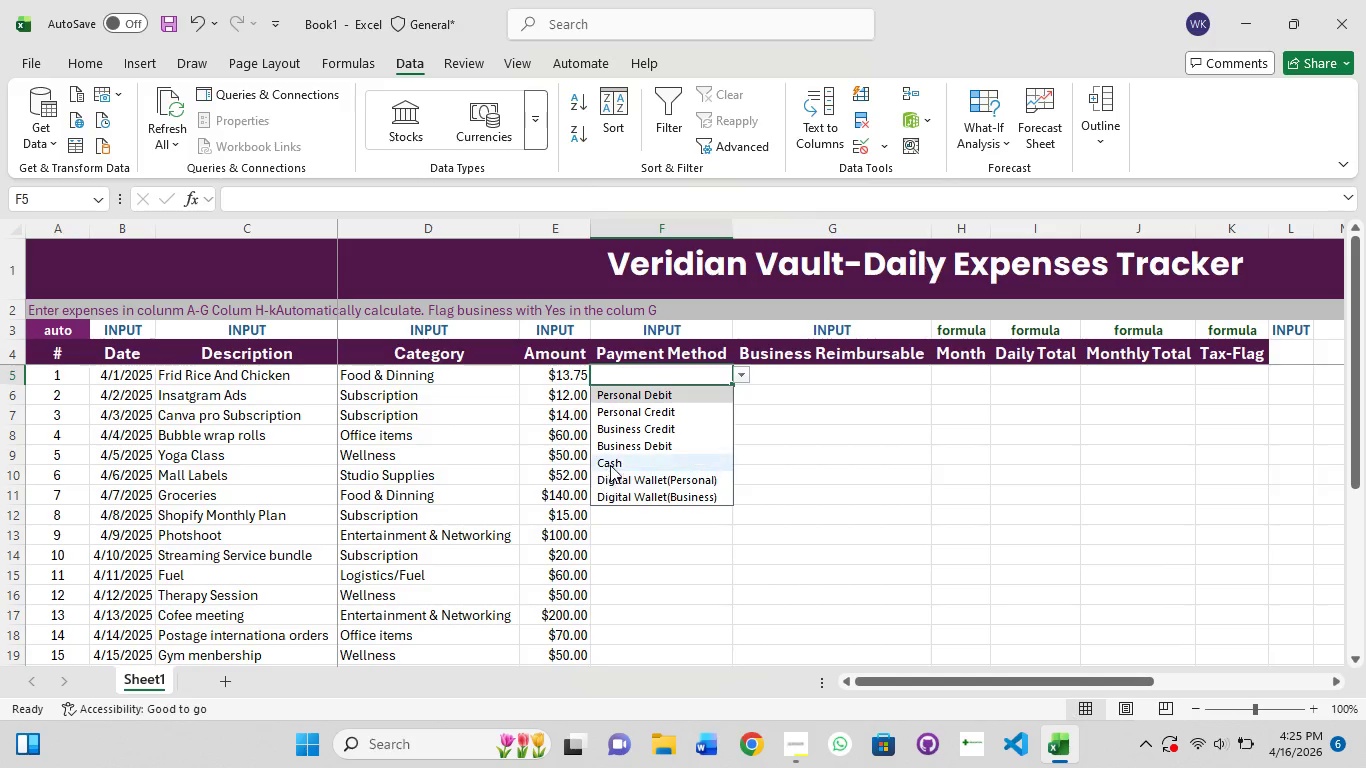 
left_click([613, 460])
 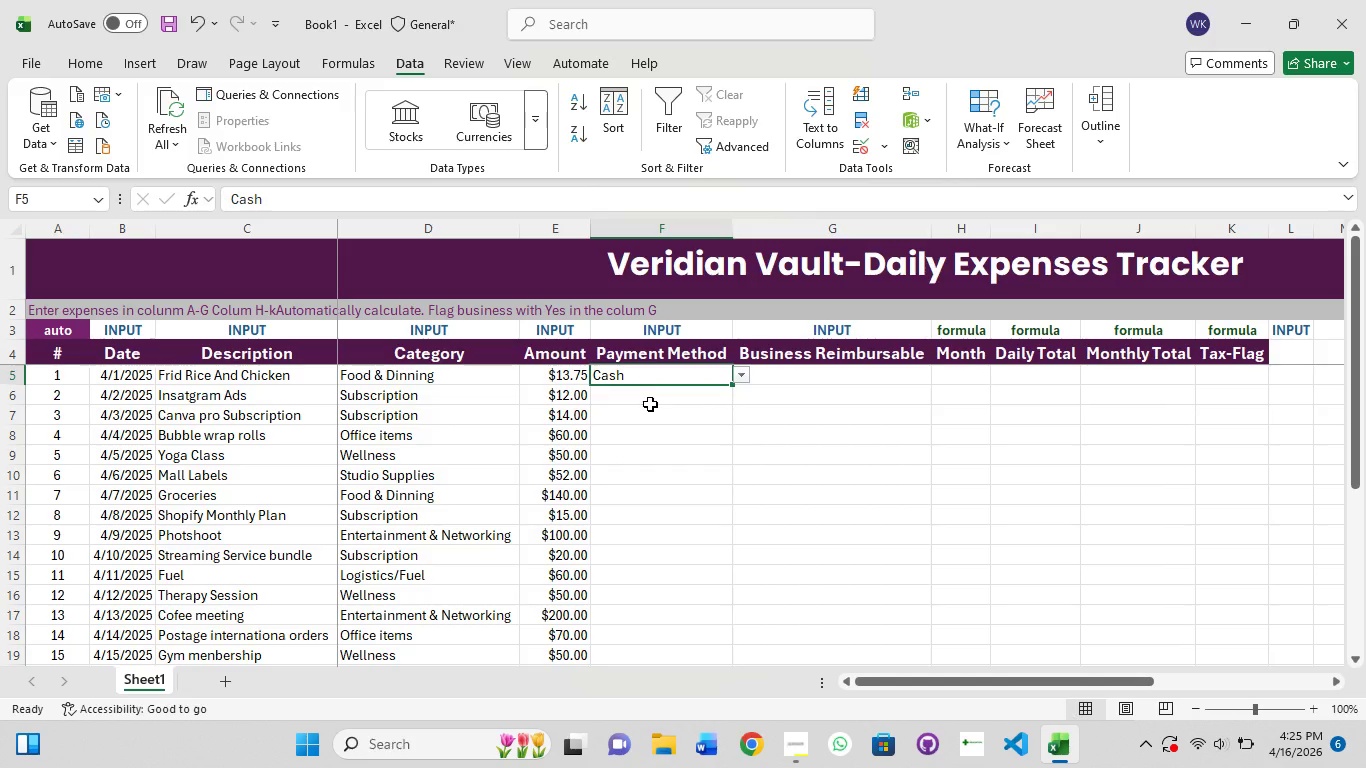 
left_click([650, 404])
 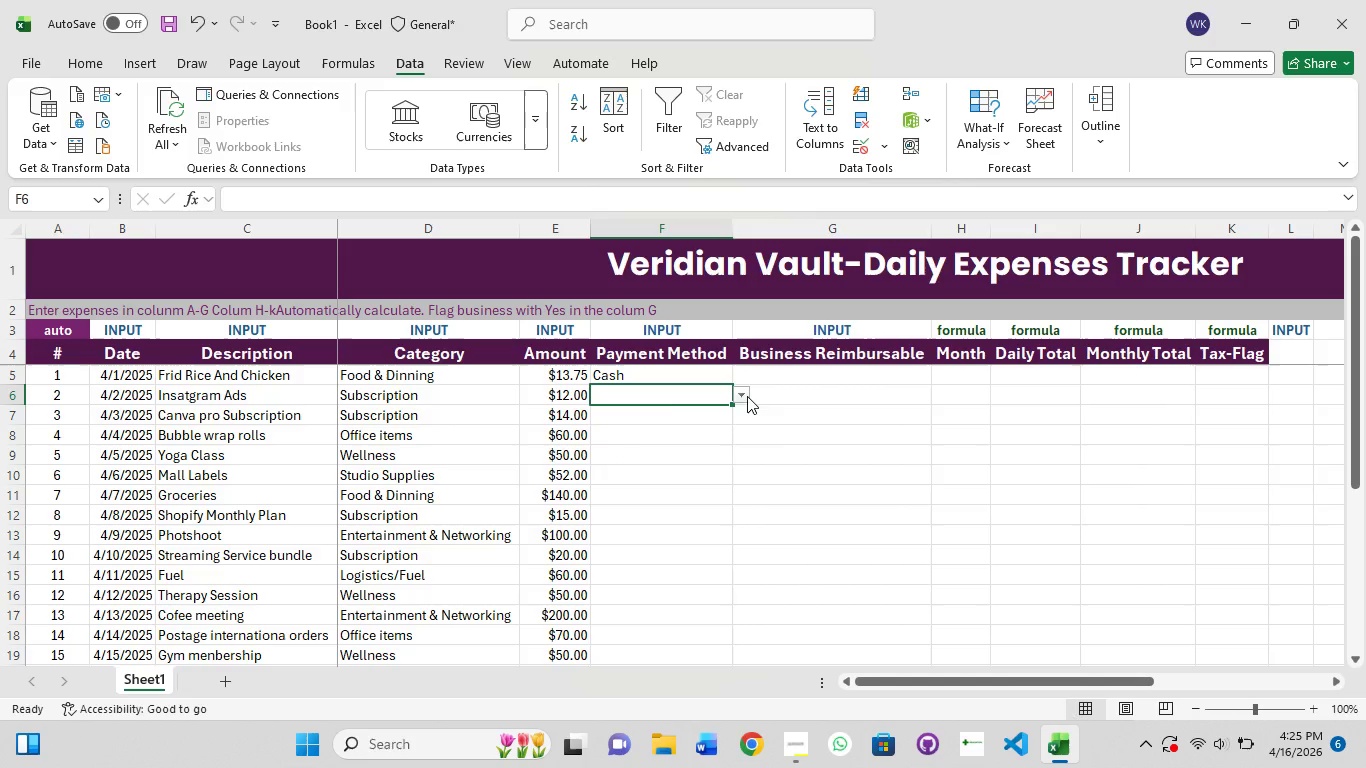 
left_click([747, 396])
 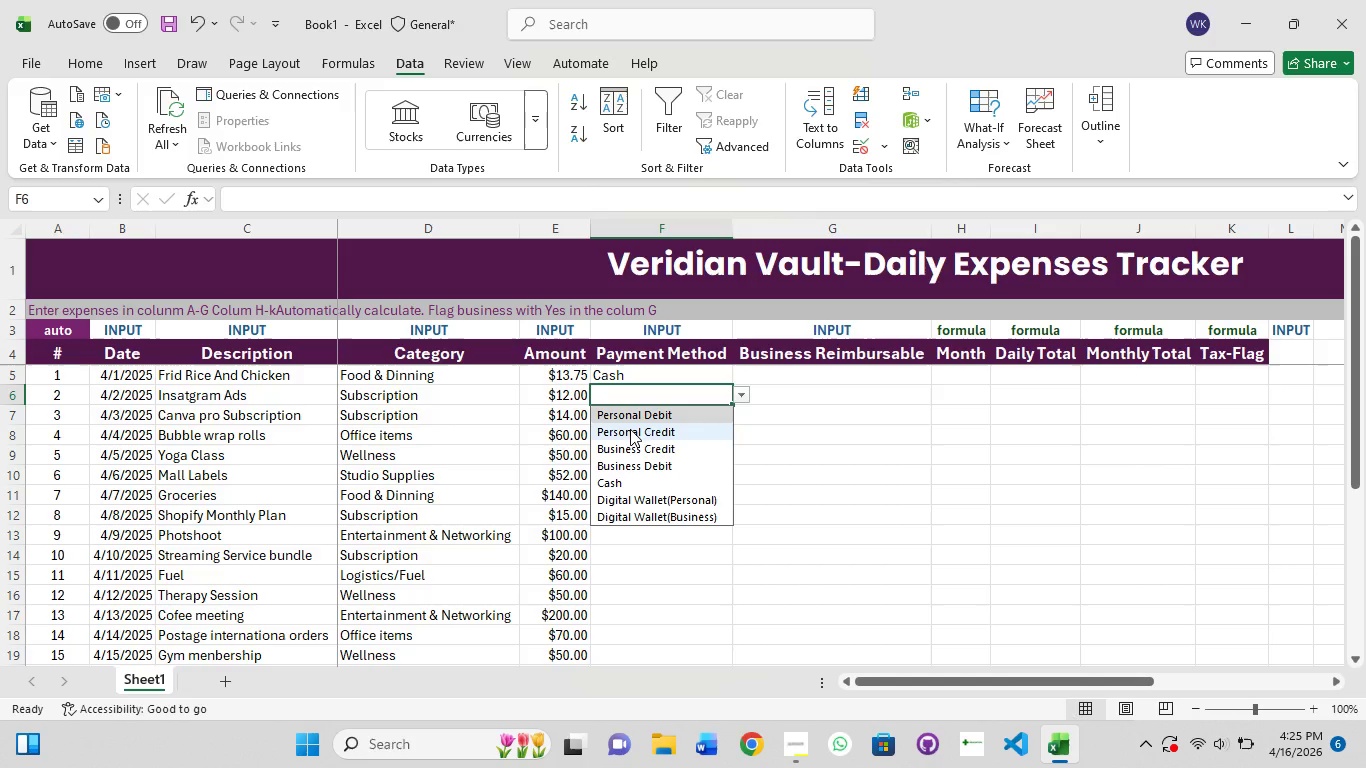 
left_click([644, 416])
 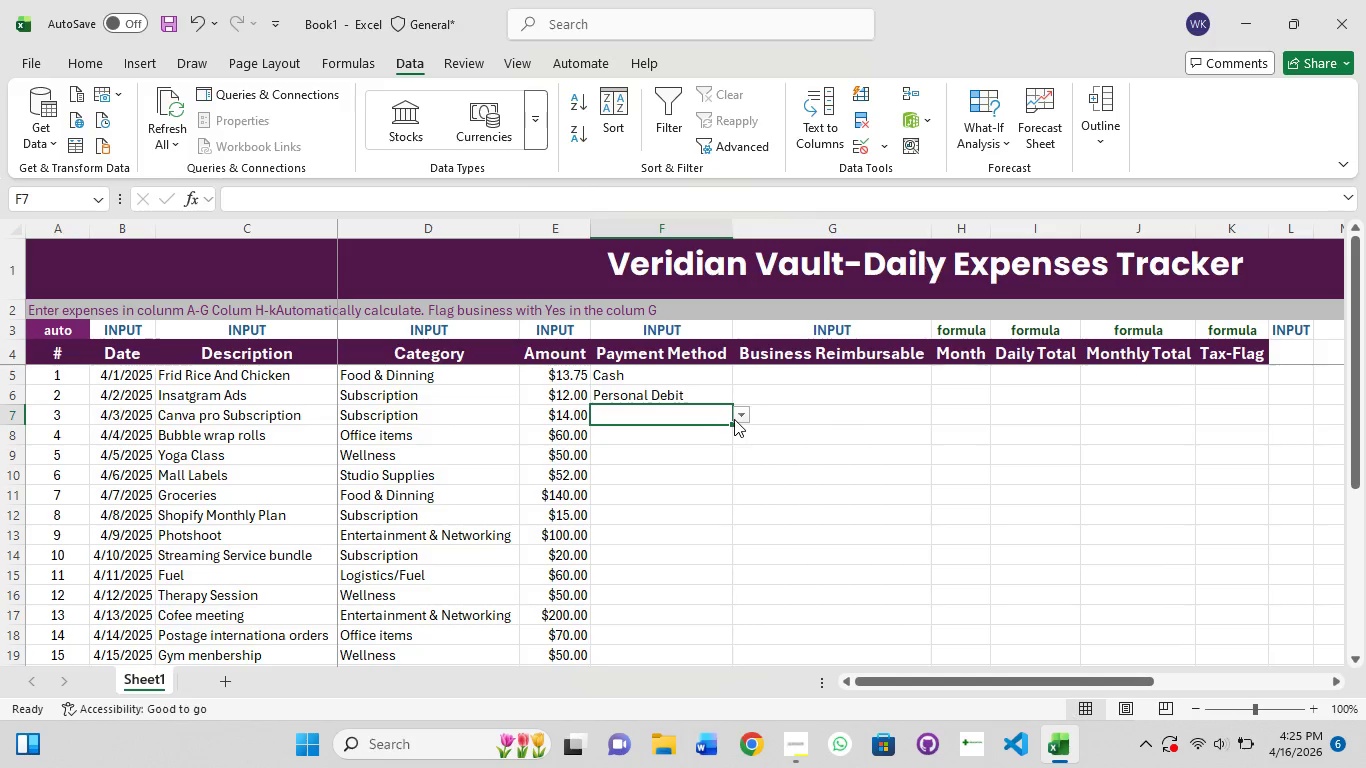 
left_click([742, 415])
 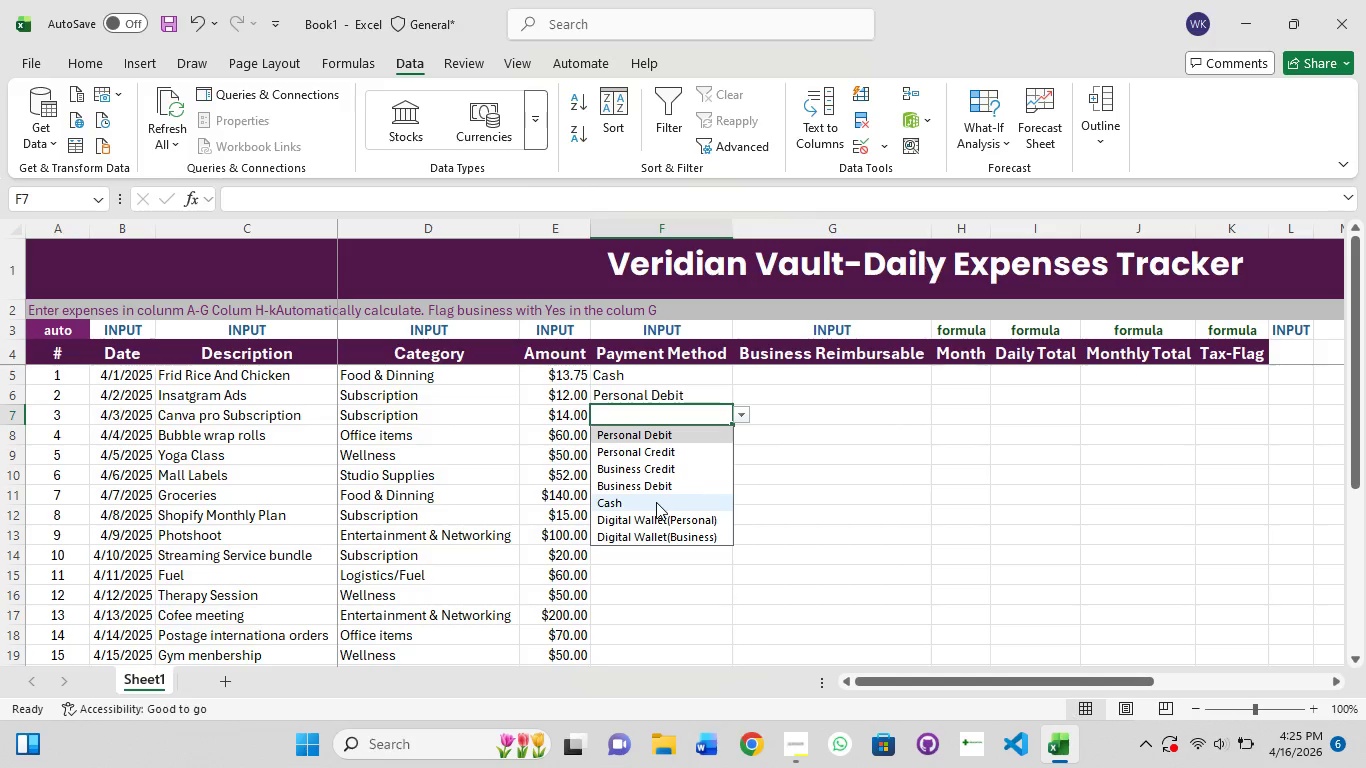 
left_click([656, 502])
 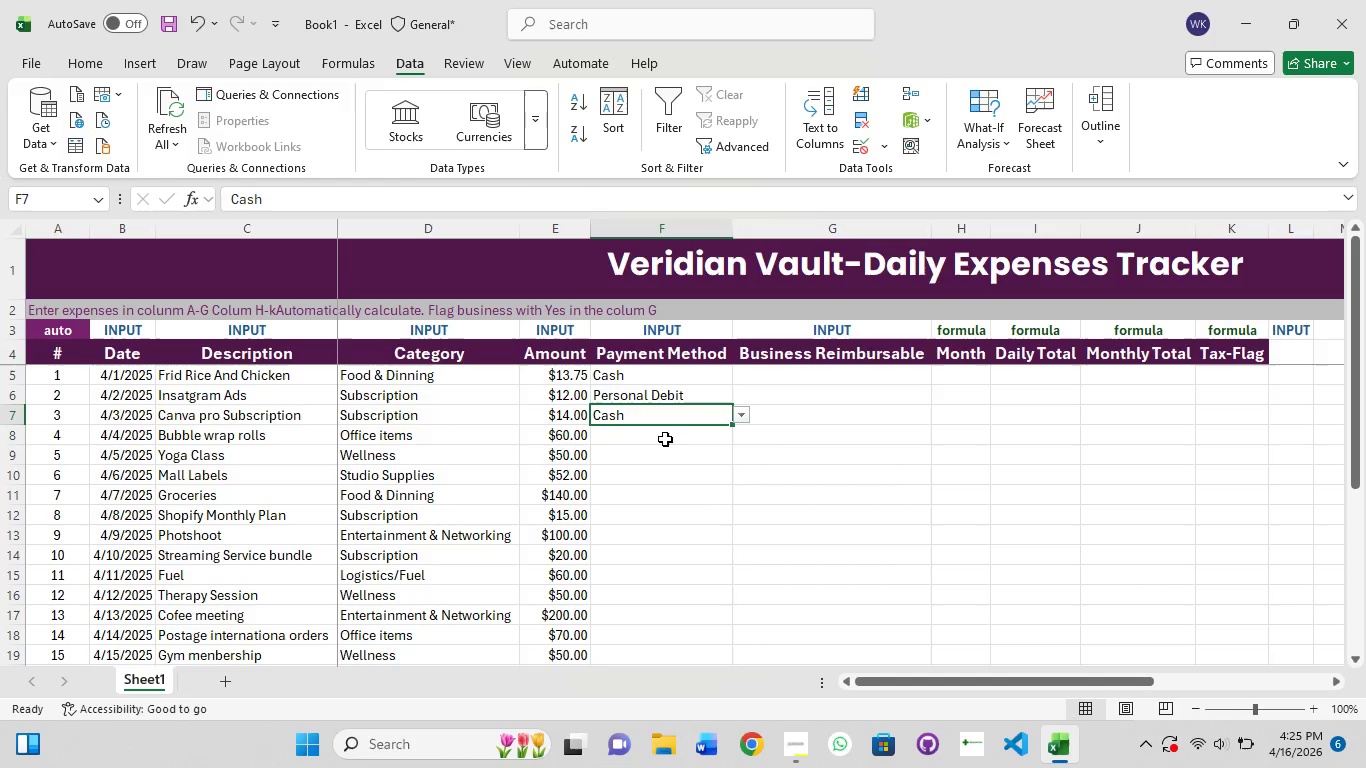 
left_click([666, 435])
 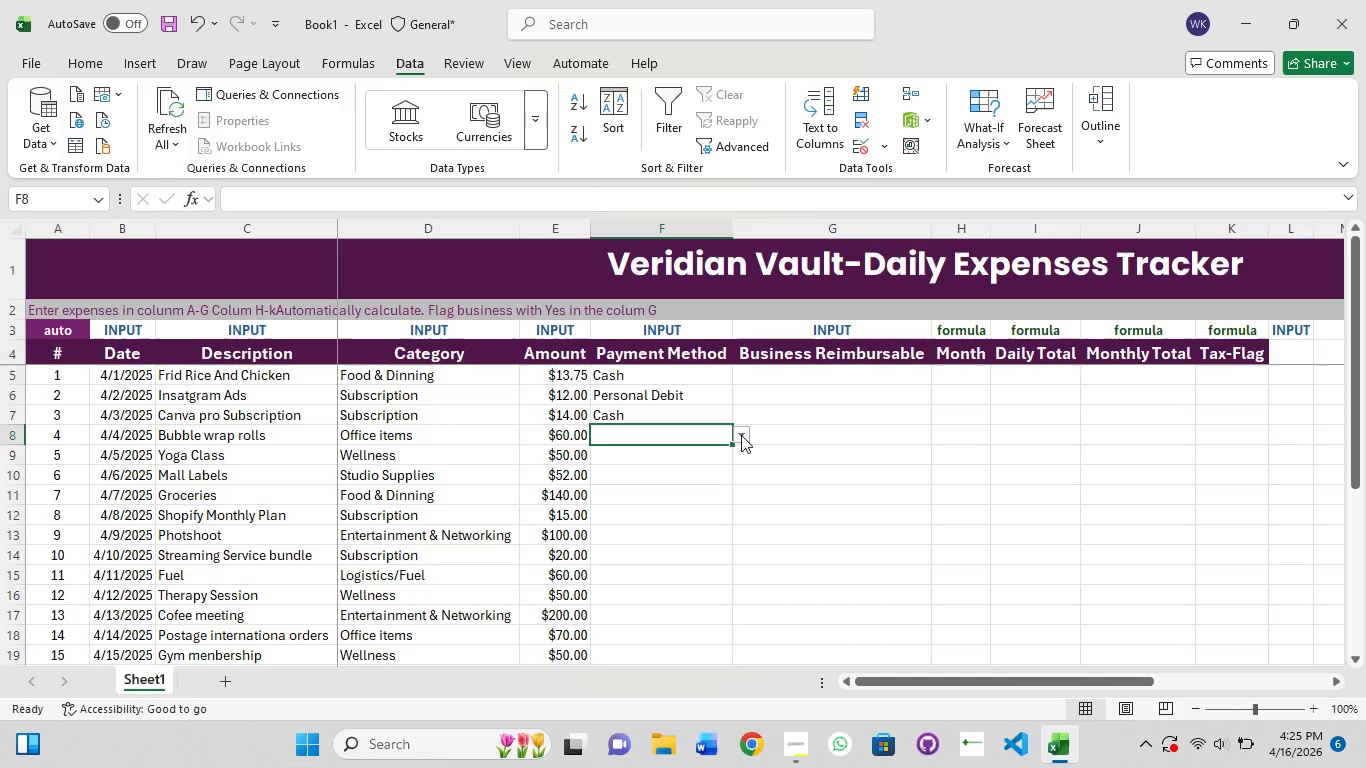 
left_click([741, 435])
 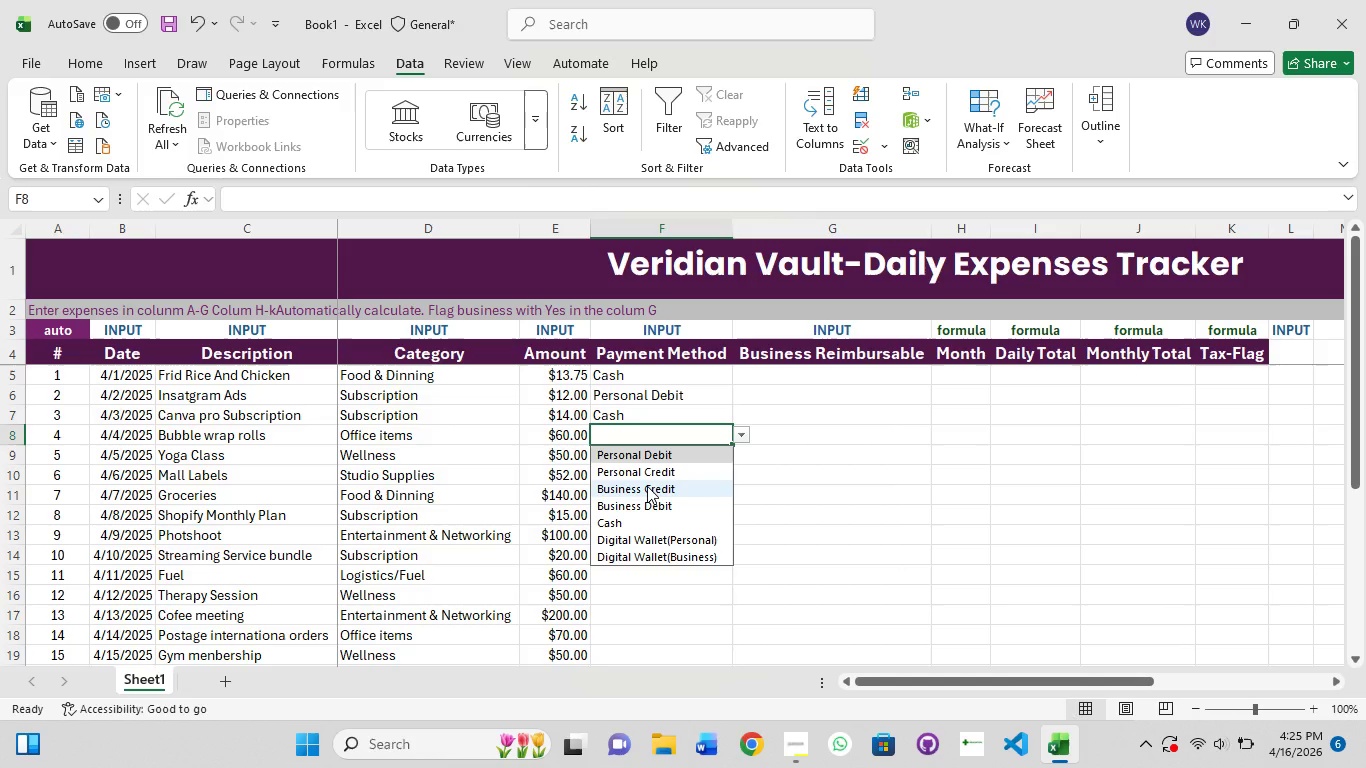 
left_click([647, 486])
 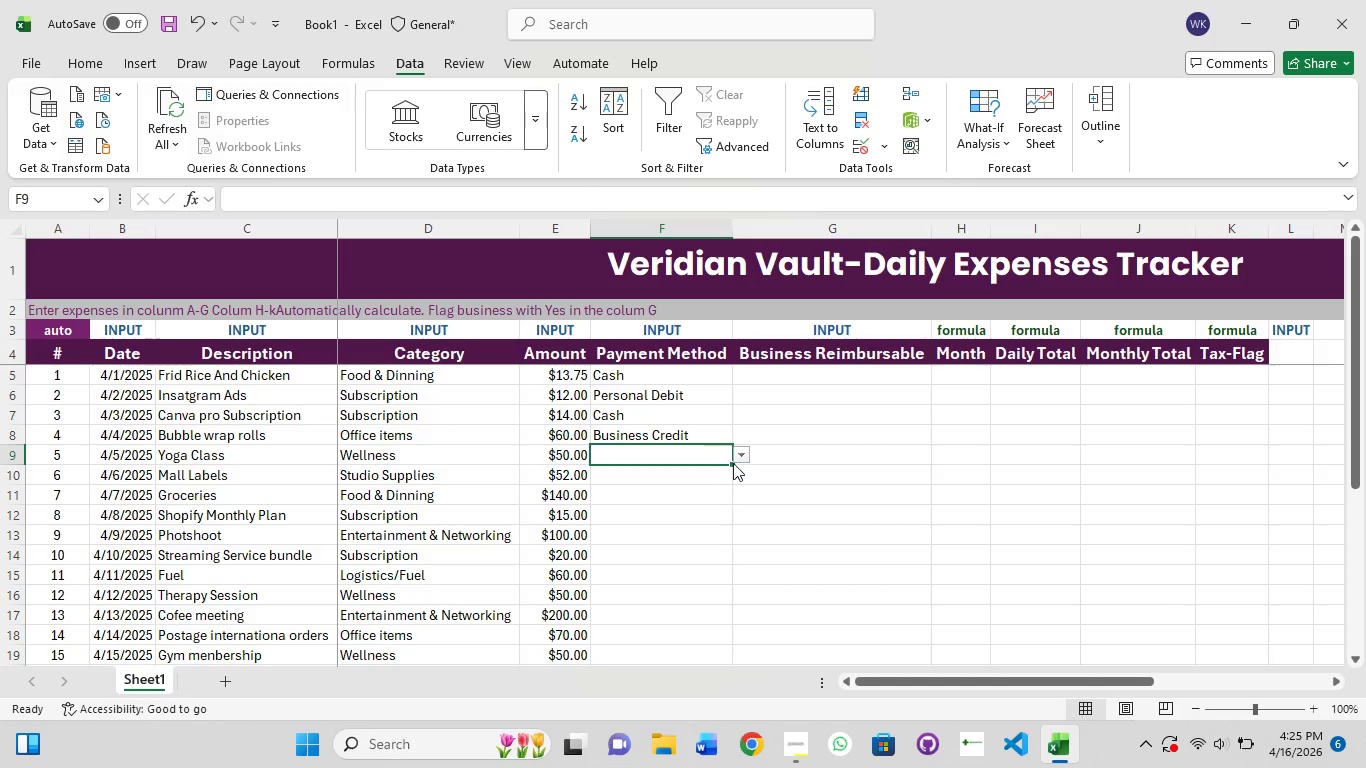 
left_click([750, 455])
 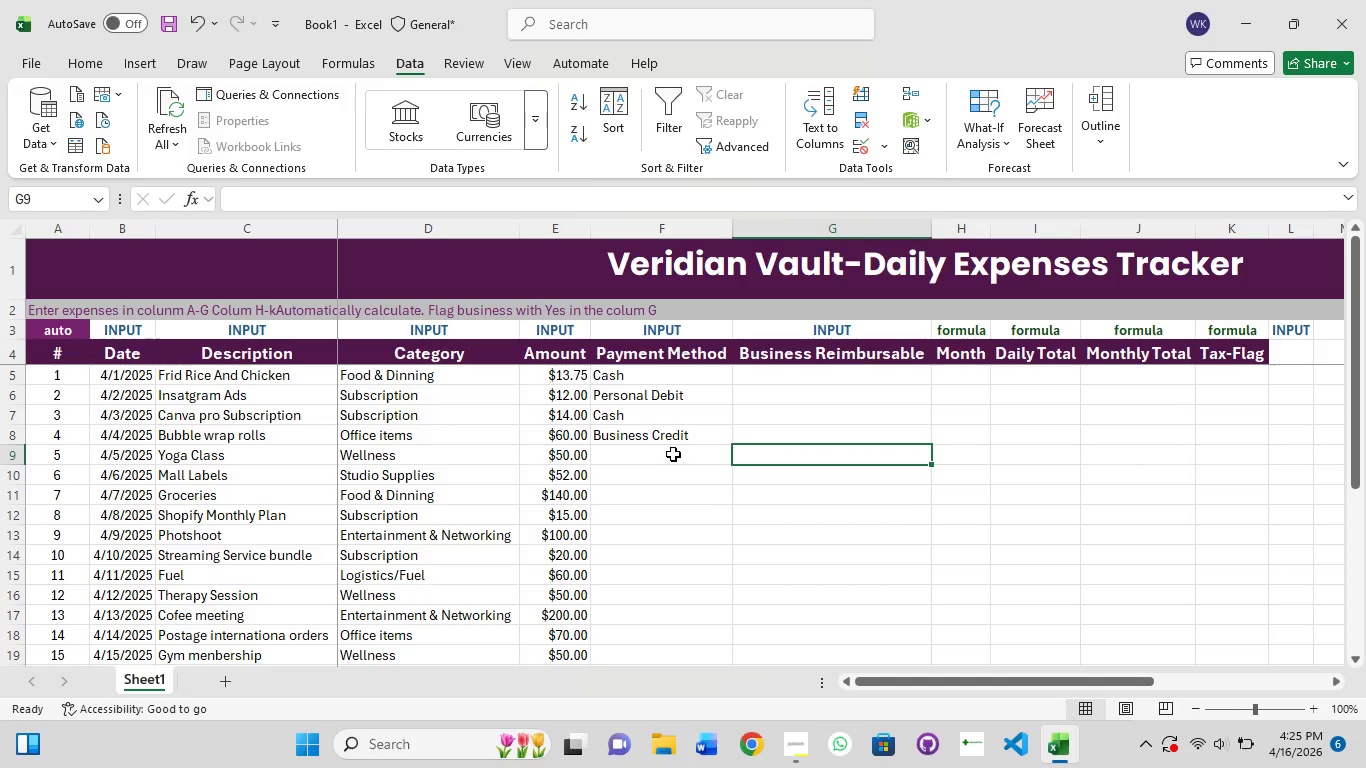 
left_click([673, 454])
 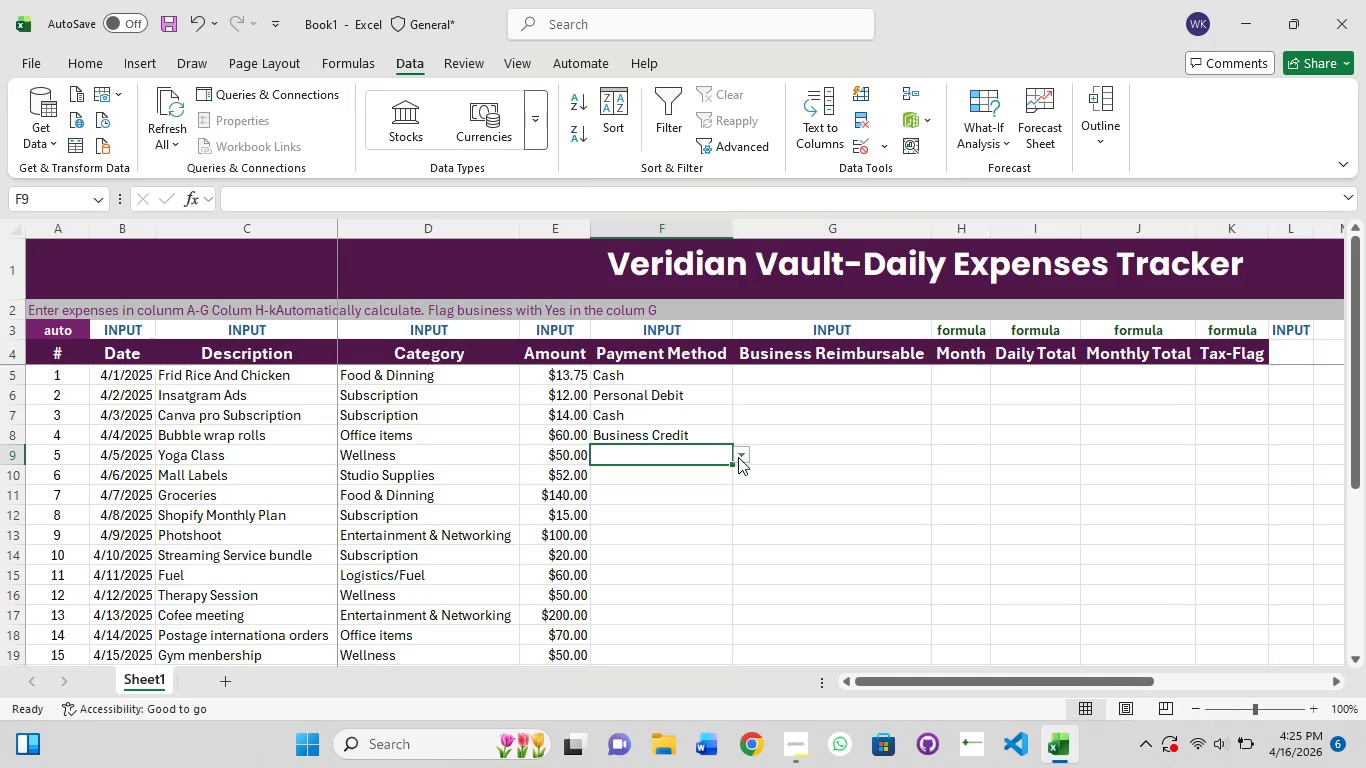 
left_click([738, 457])
 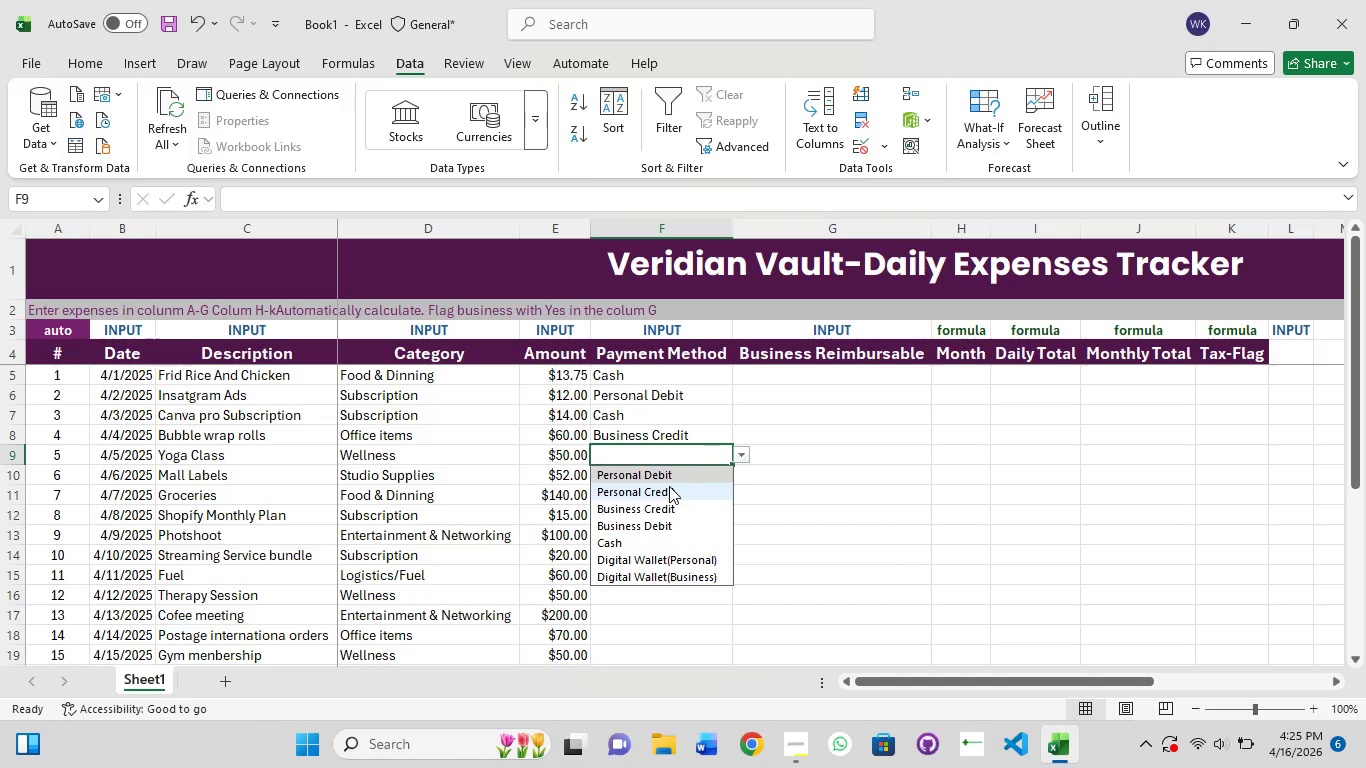 
left_click([667, 490])
 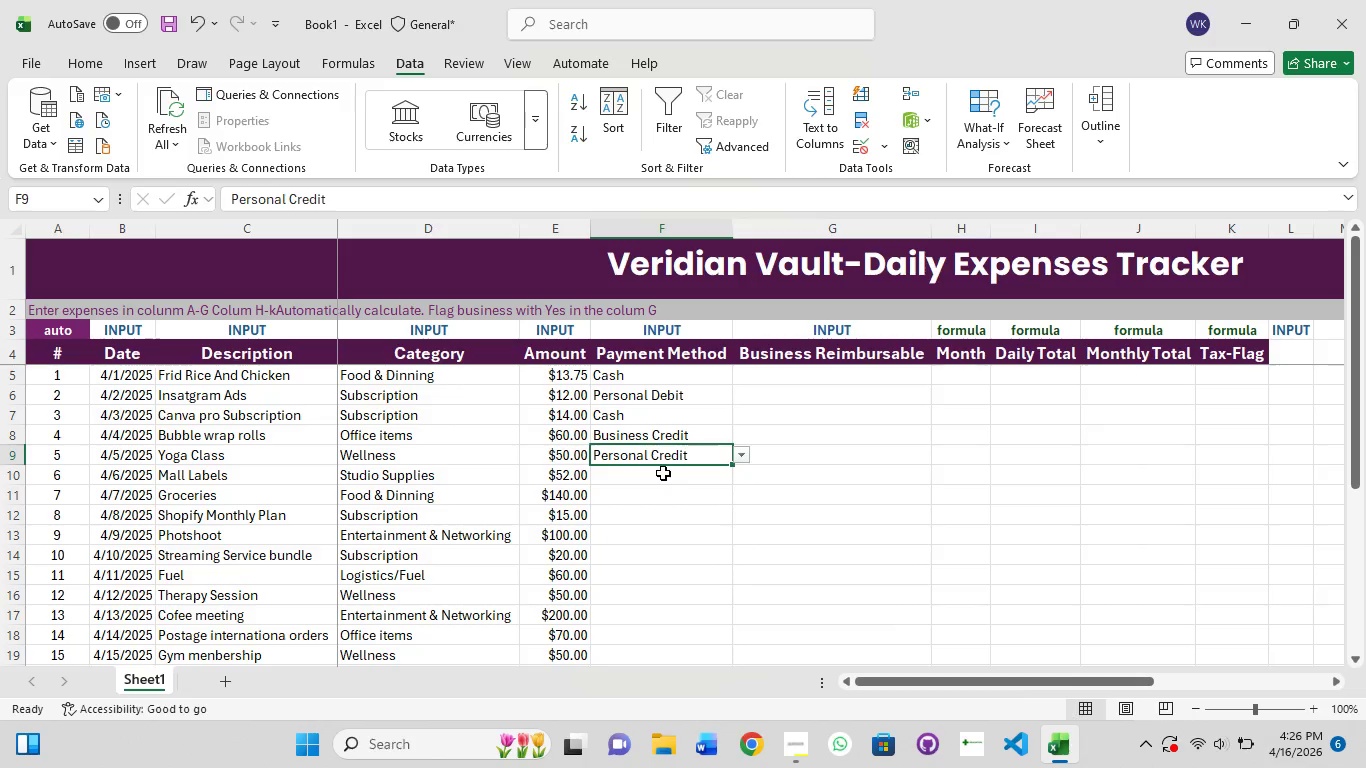 
left_click([663, 473])
 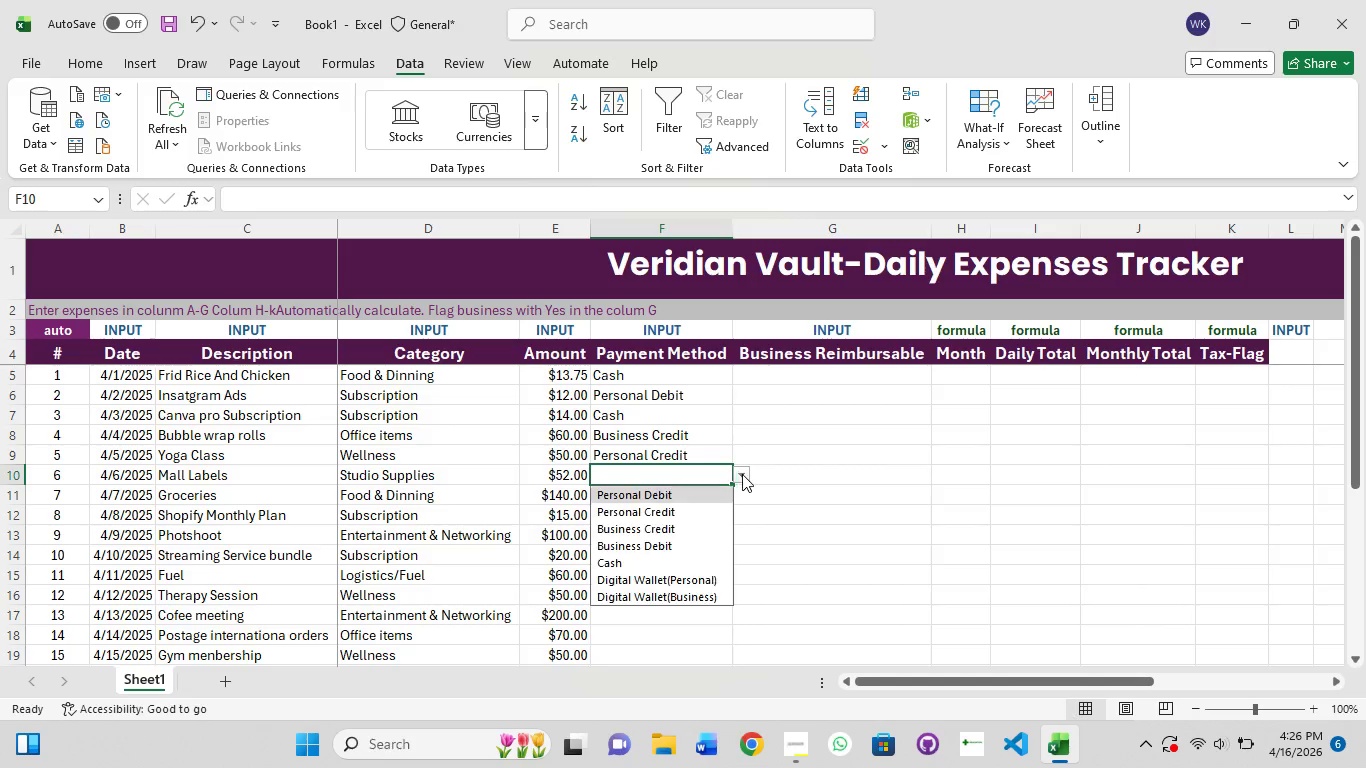 
left_click([742, 474])
 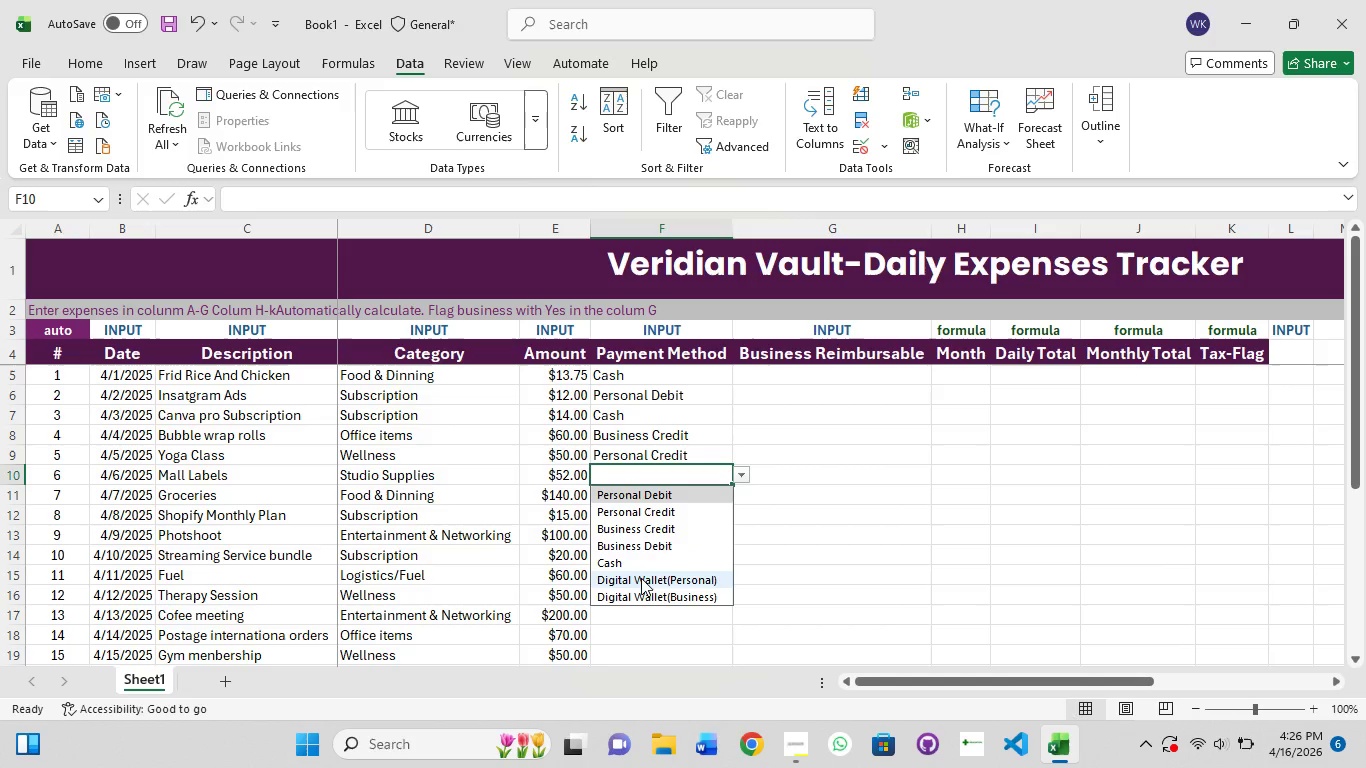 
left_click([641, 582])
 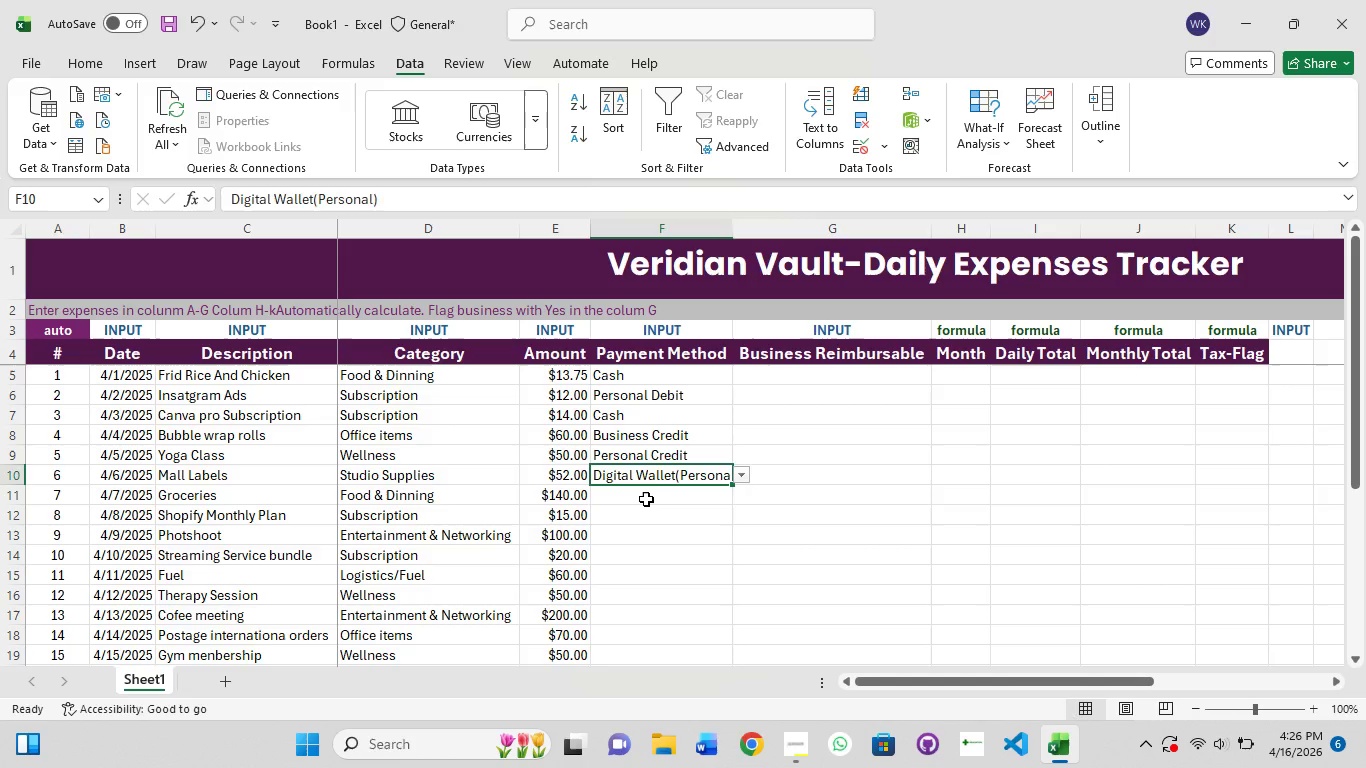 
left_click([646, 499])
 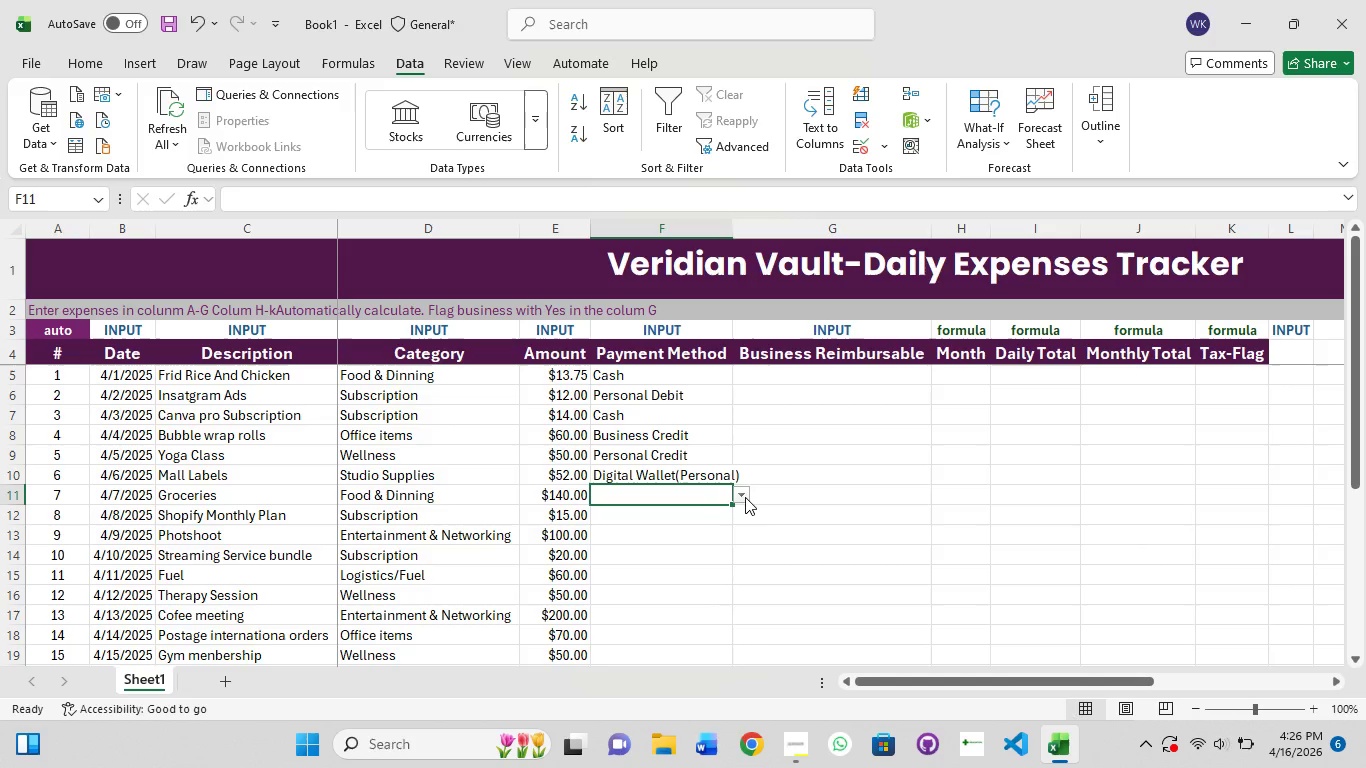 
left_click([745, 497])
 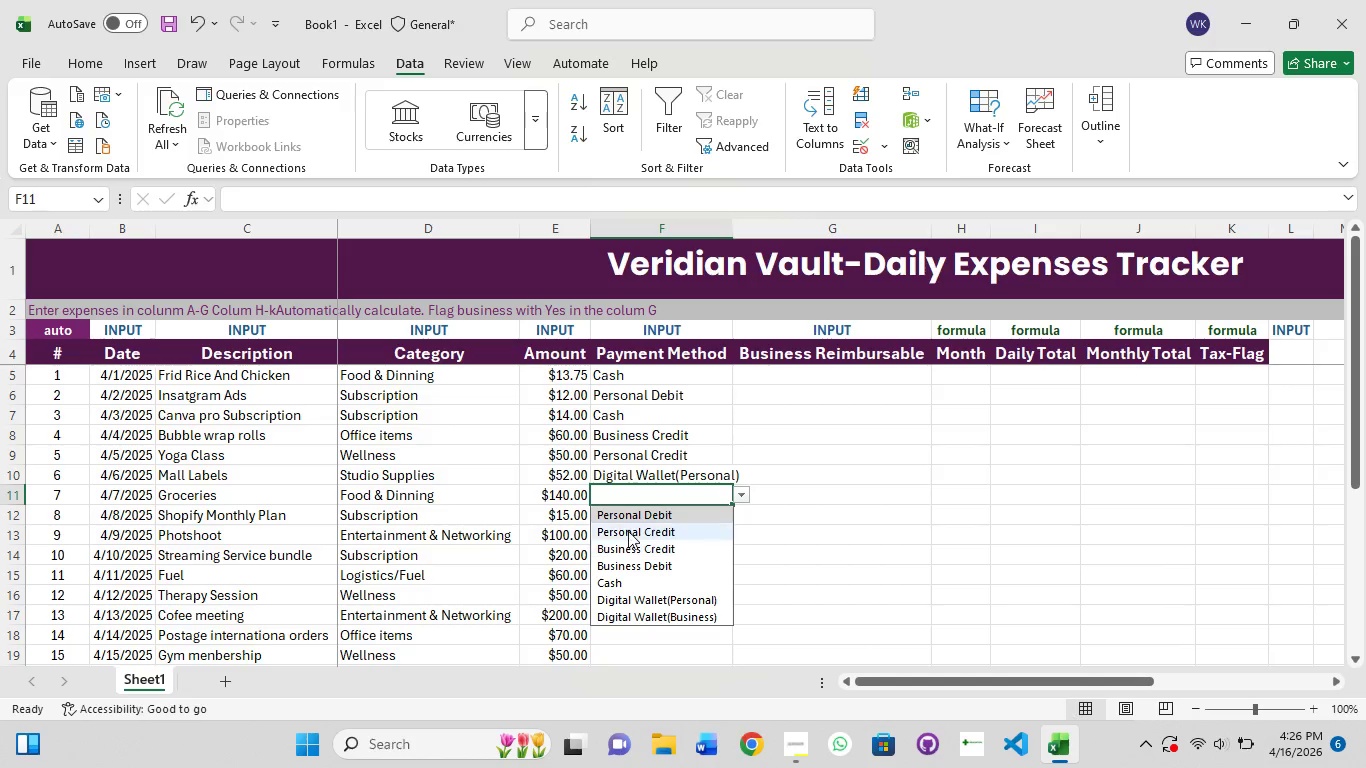 
left_click([628, 531])
 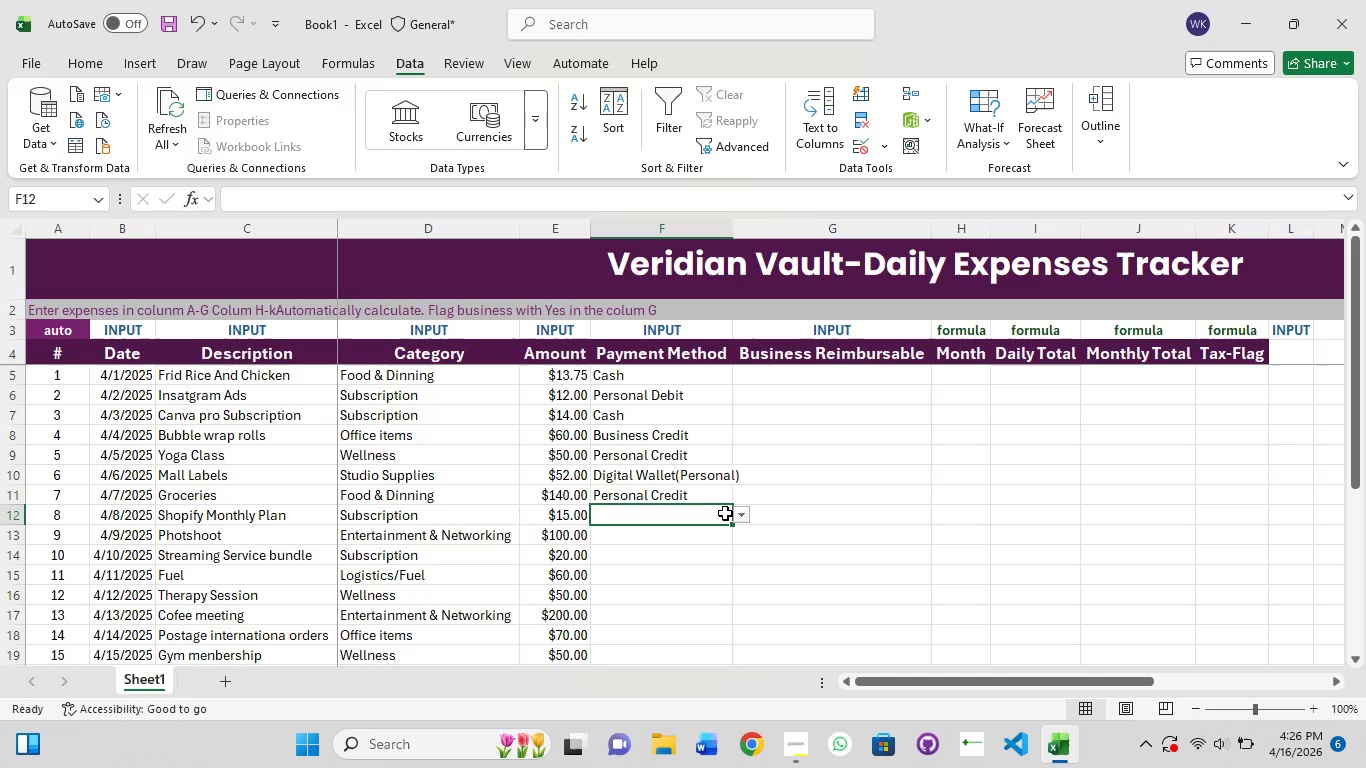 
left_click([741, 515])
 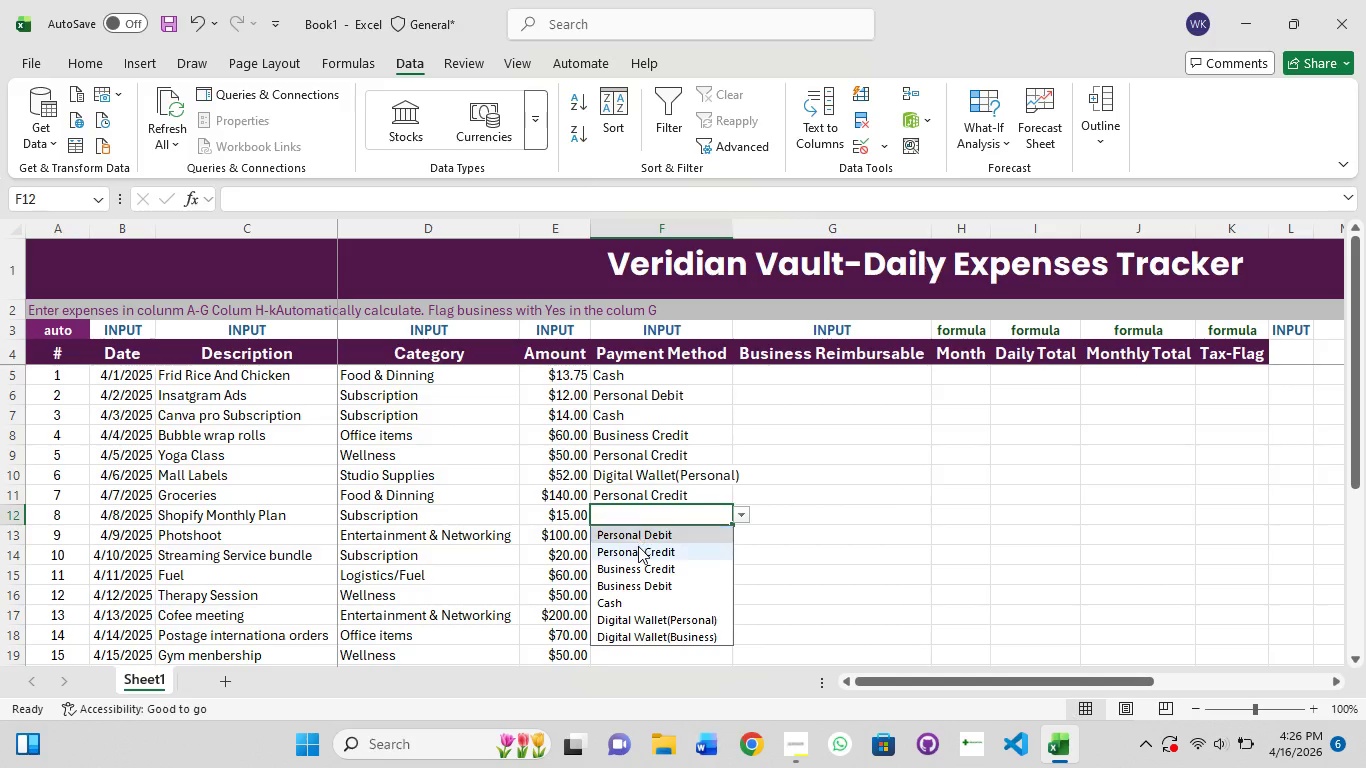 
left_click([638, 546])
 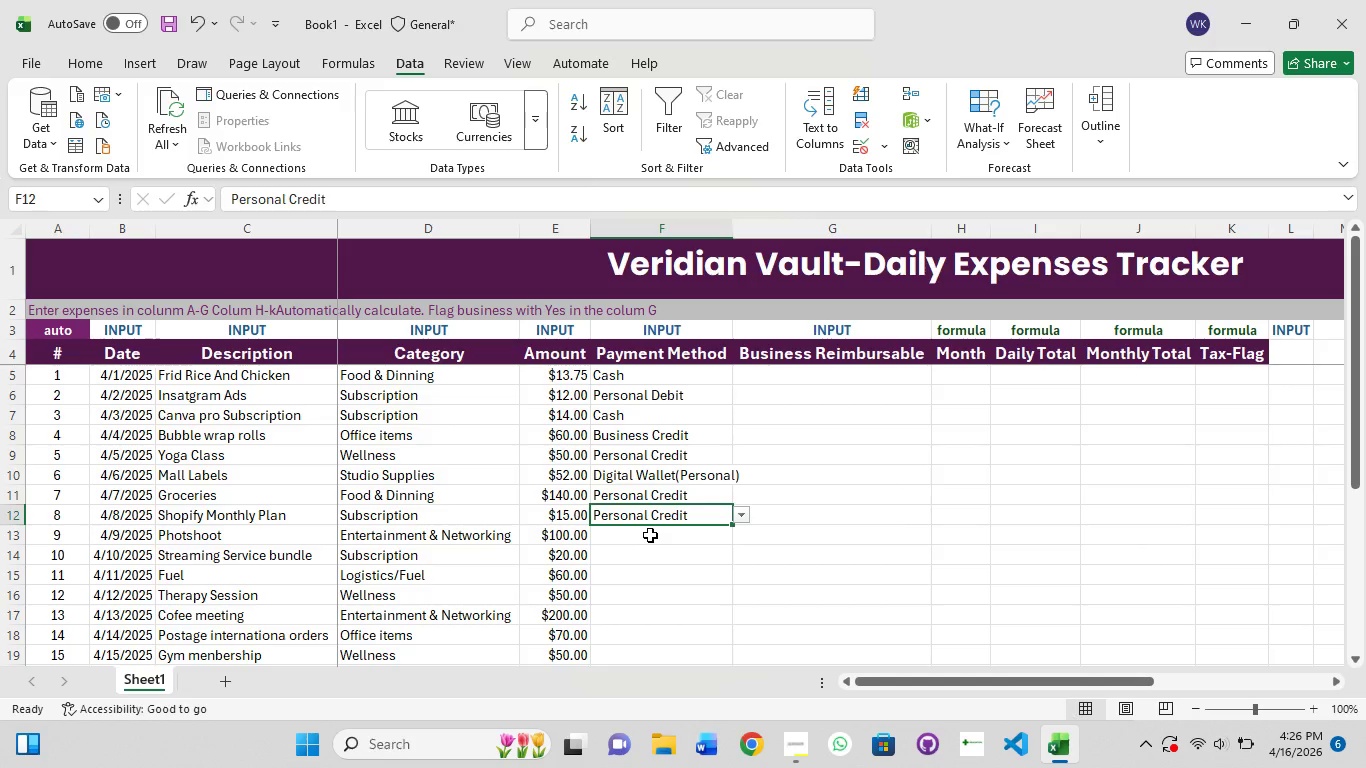 
left_click([651, 534])
 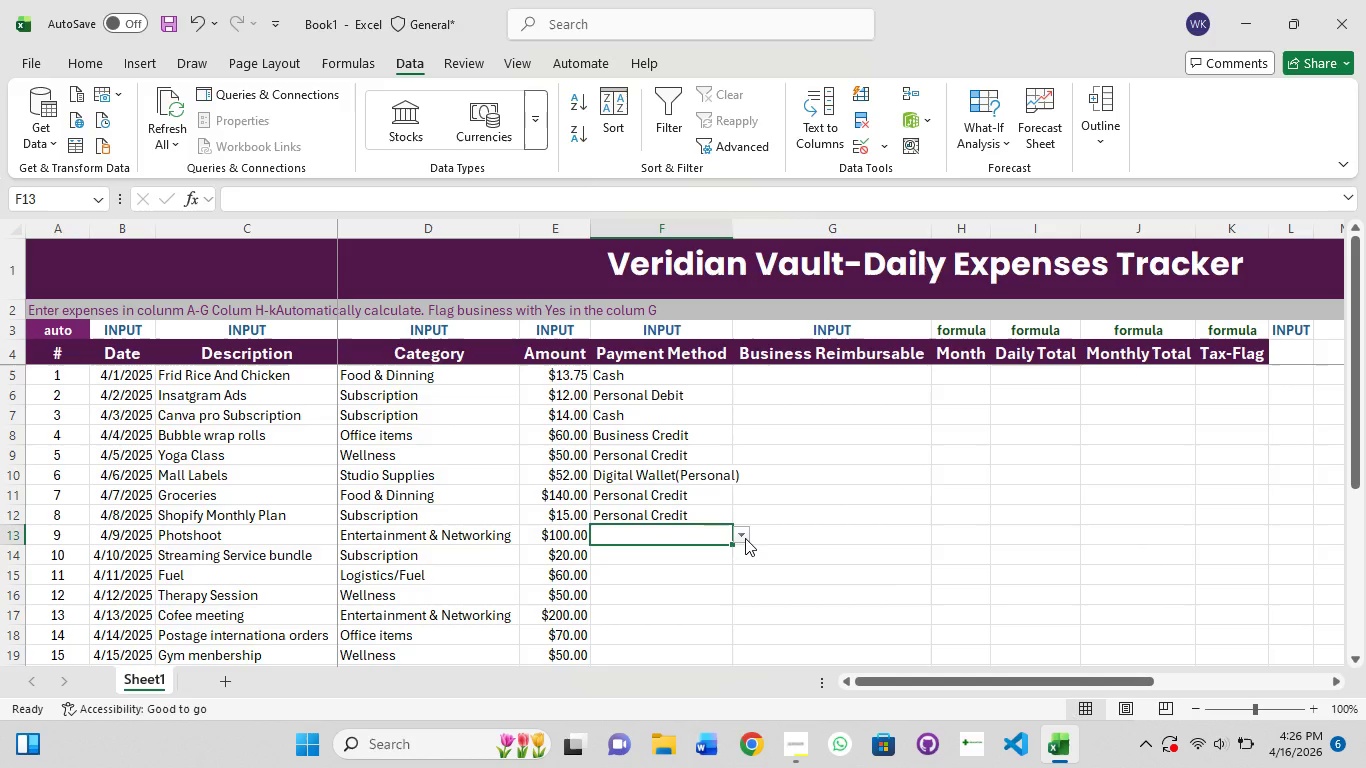 
left_click([745, 538])
 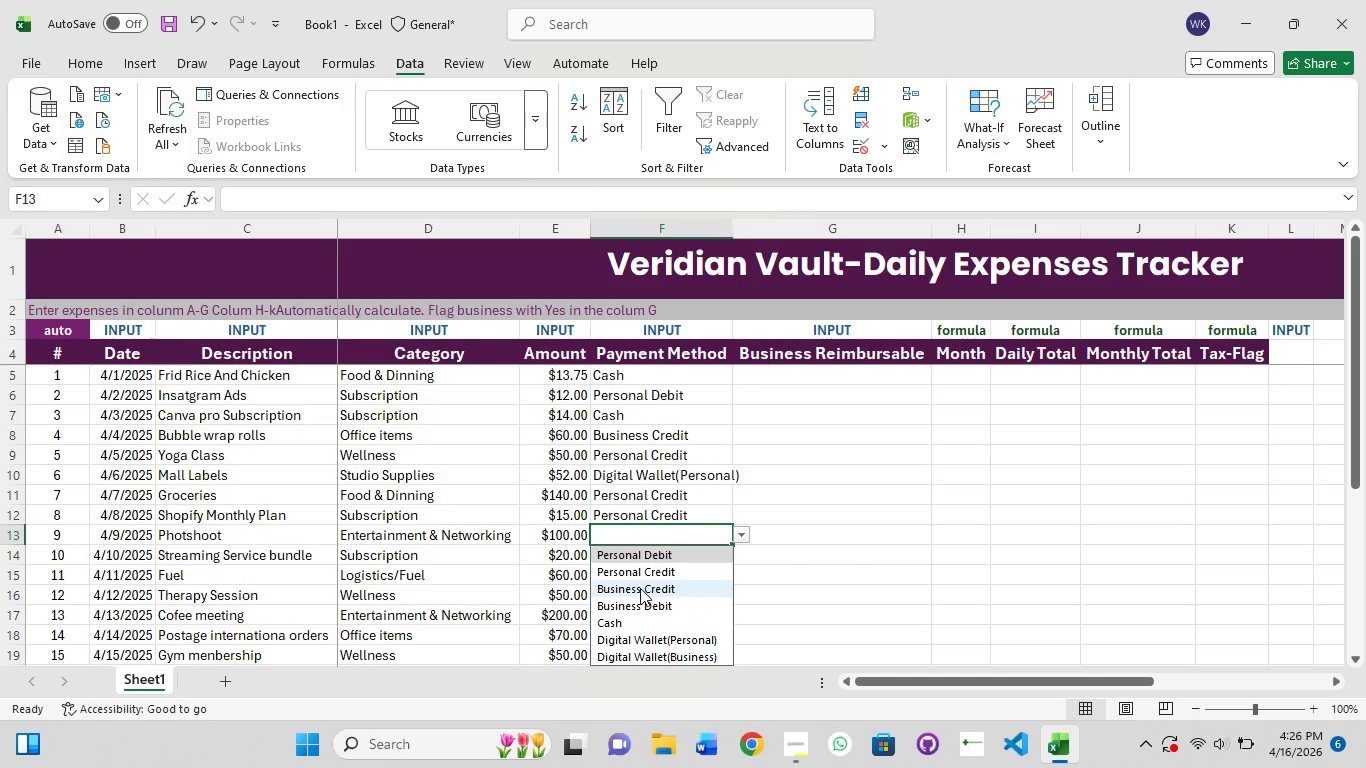 
left_click([640, 588])
 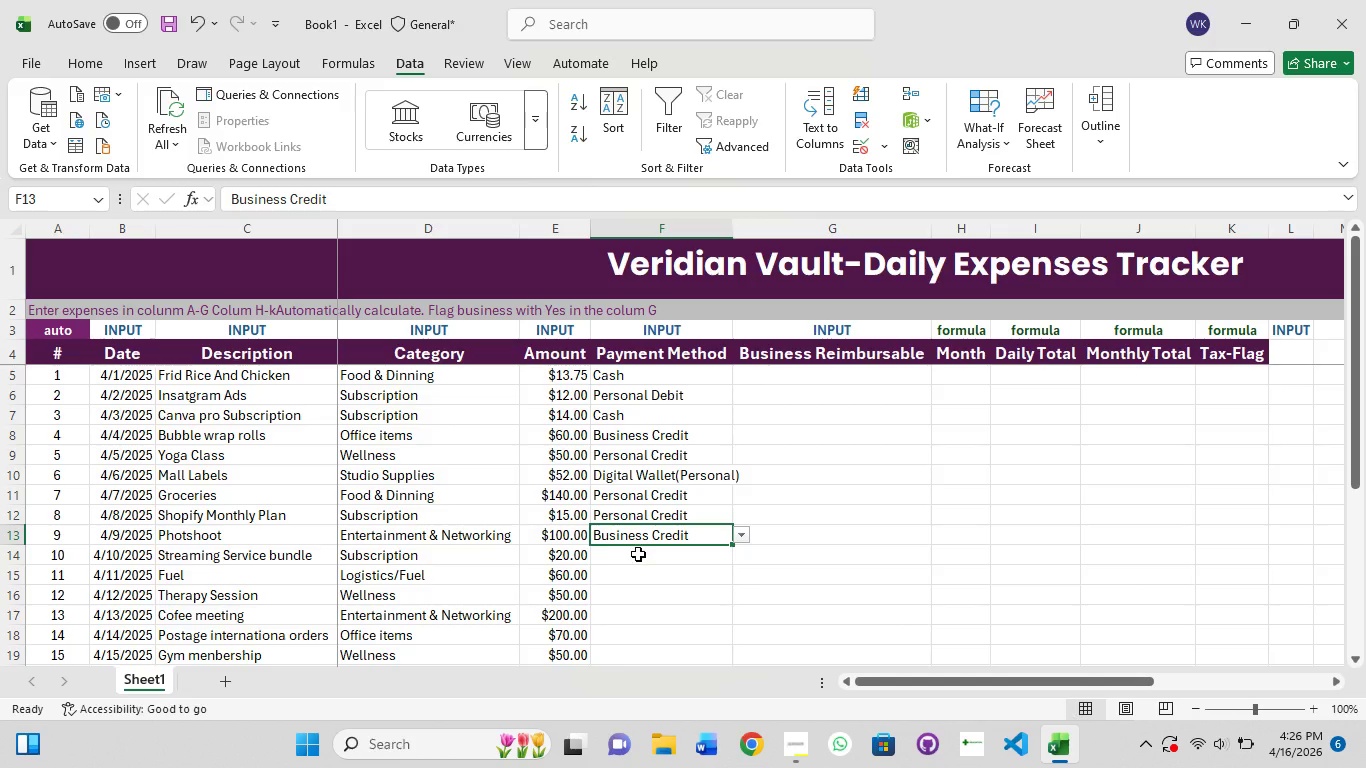 
left_click([640, 554])
 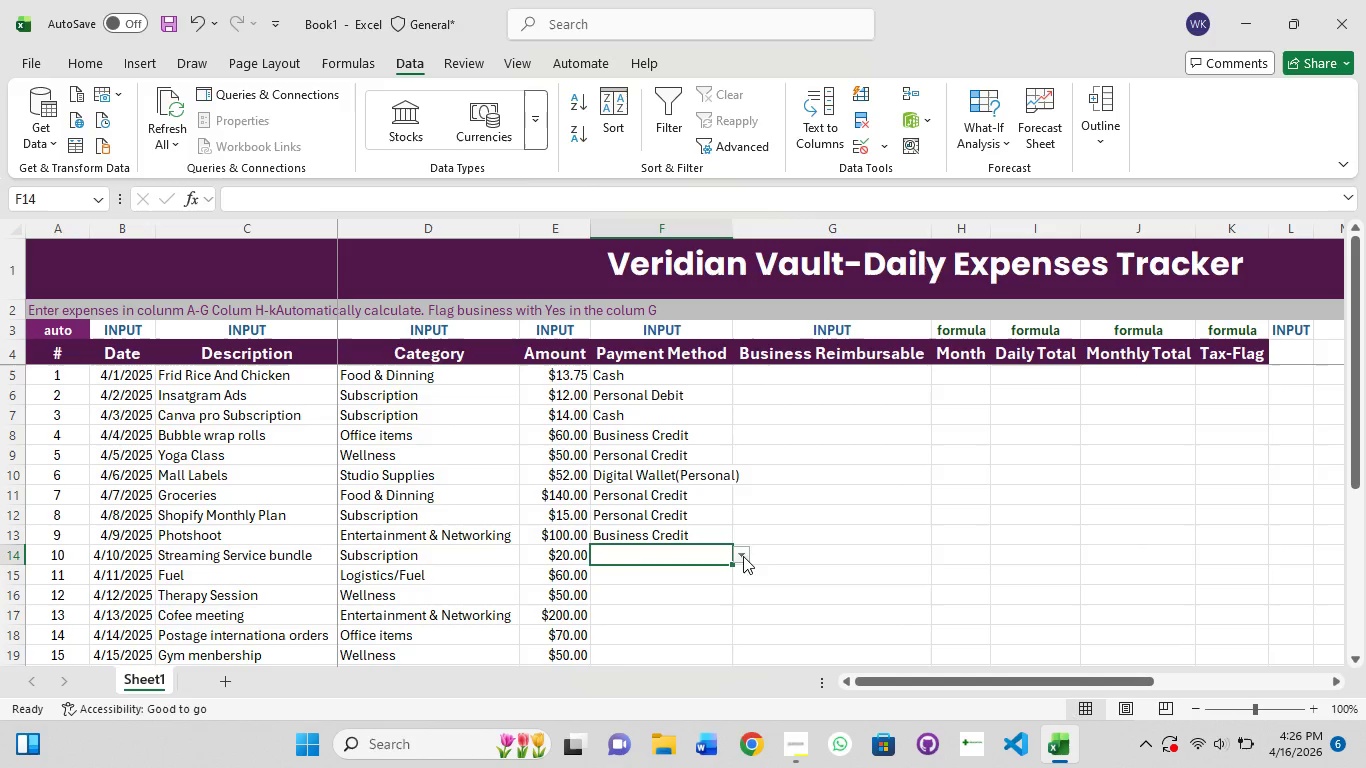 
left_click([742, 556])
 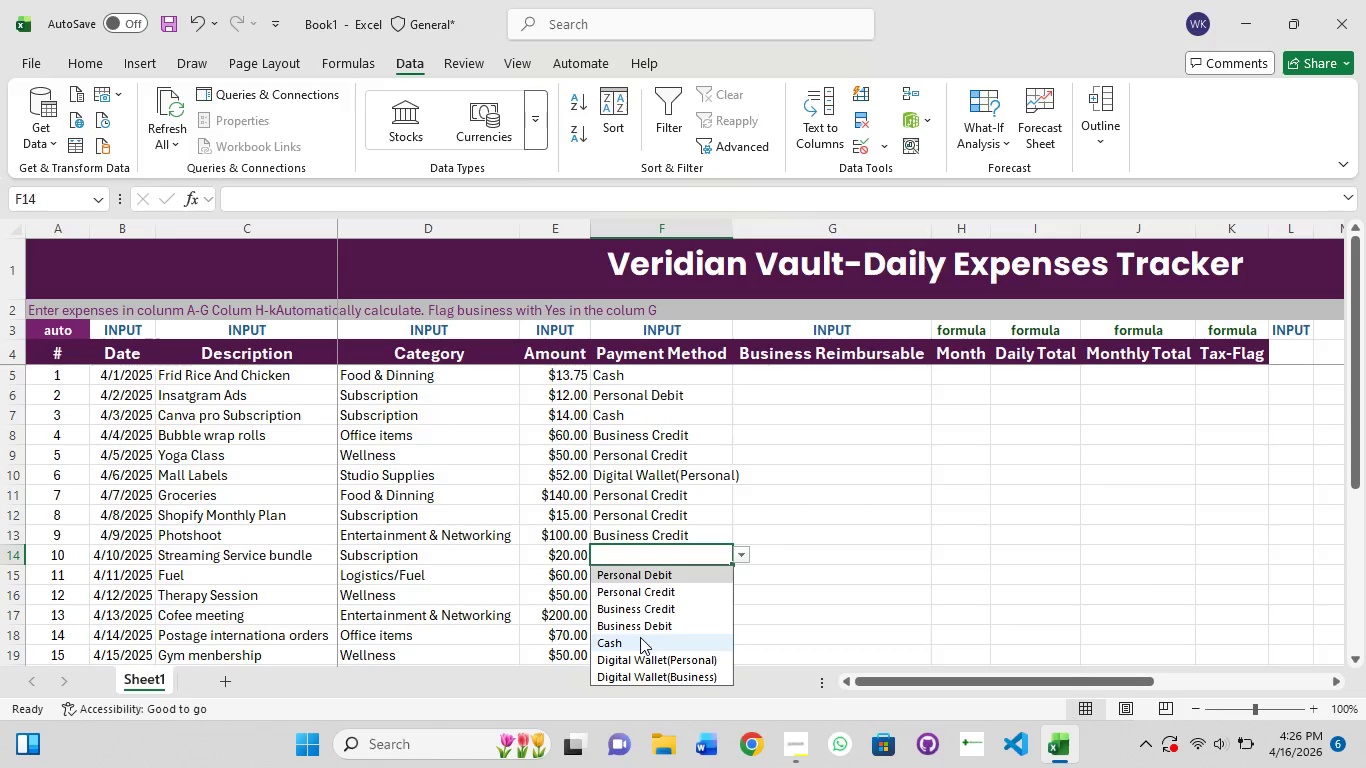 
wait(5.55)
 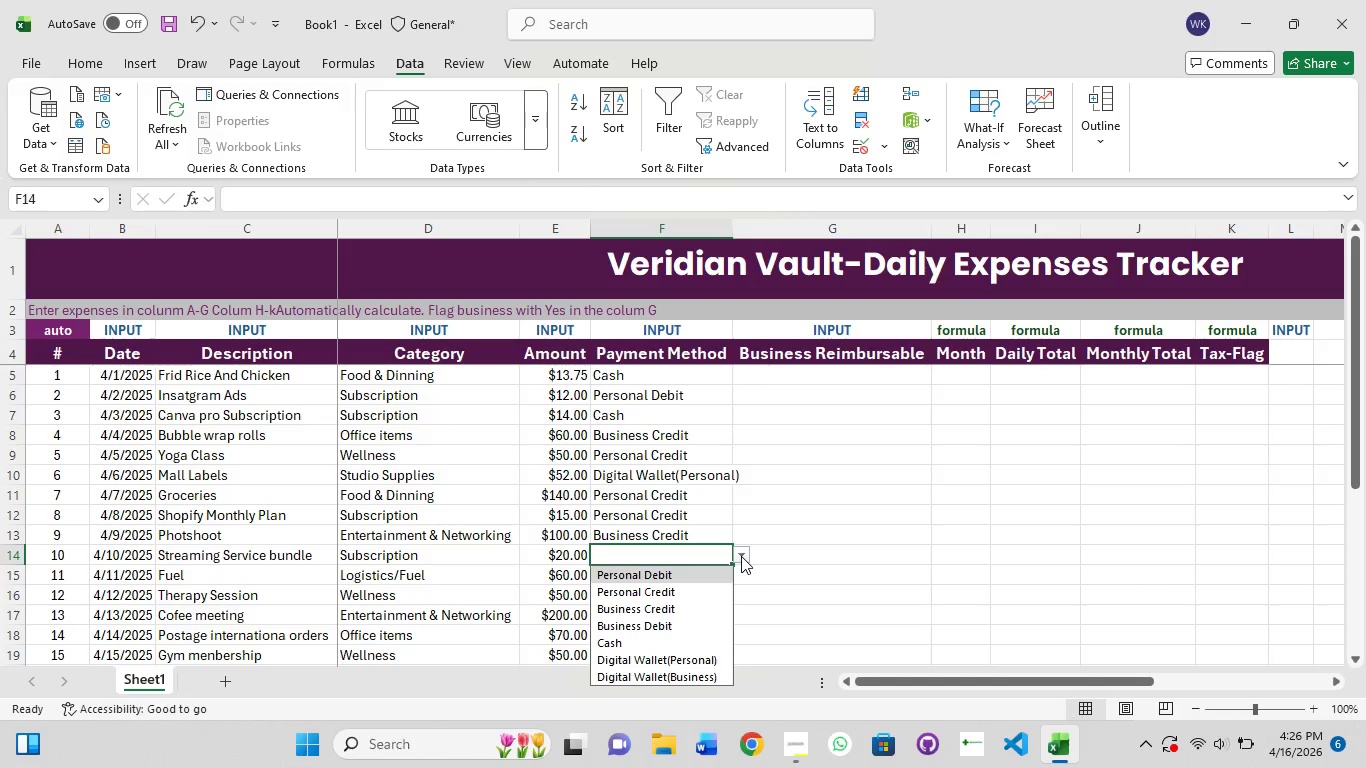 
left_click([631, 628])
 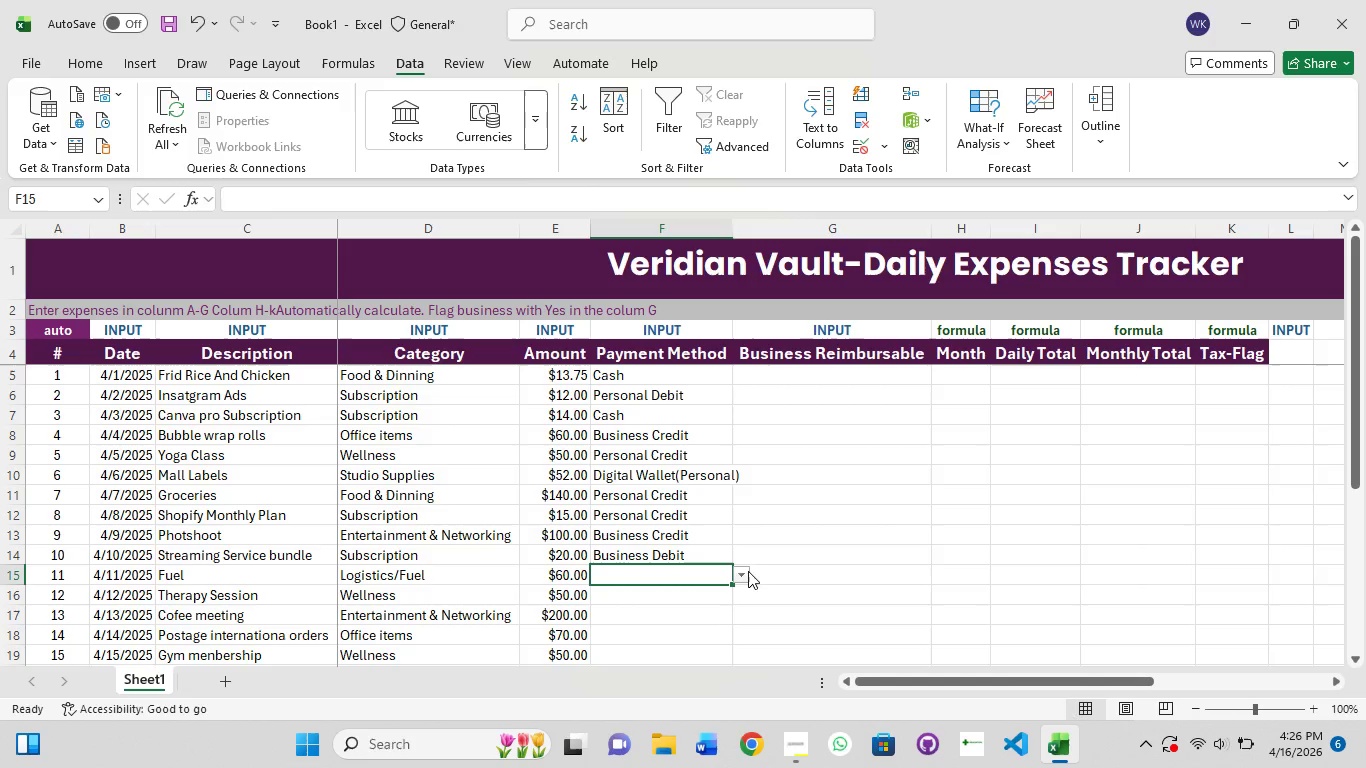 
left_click([739, 576])
 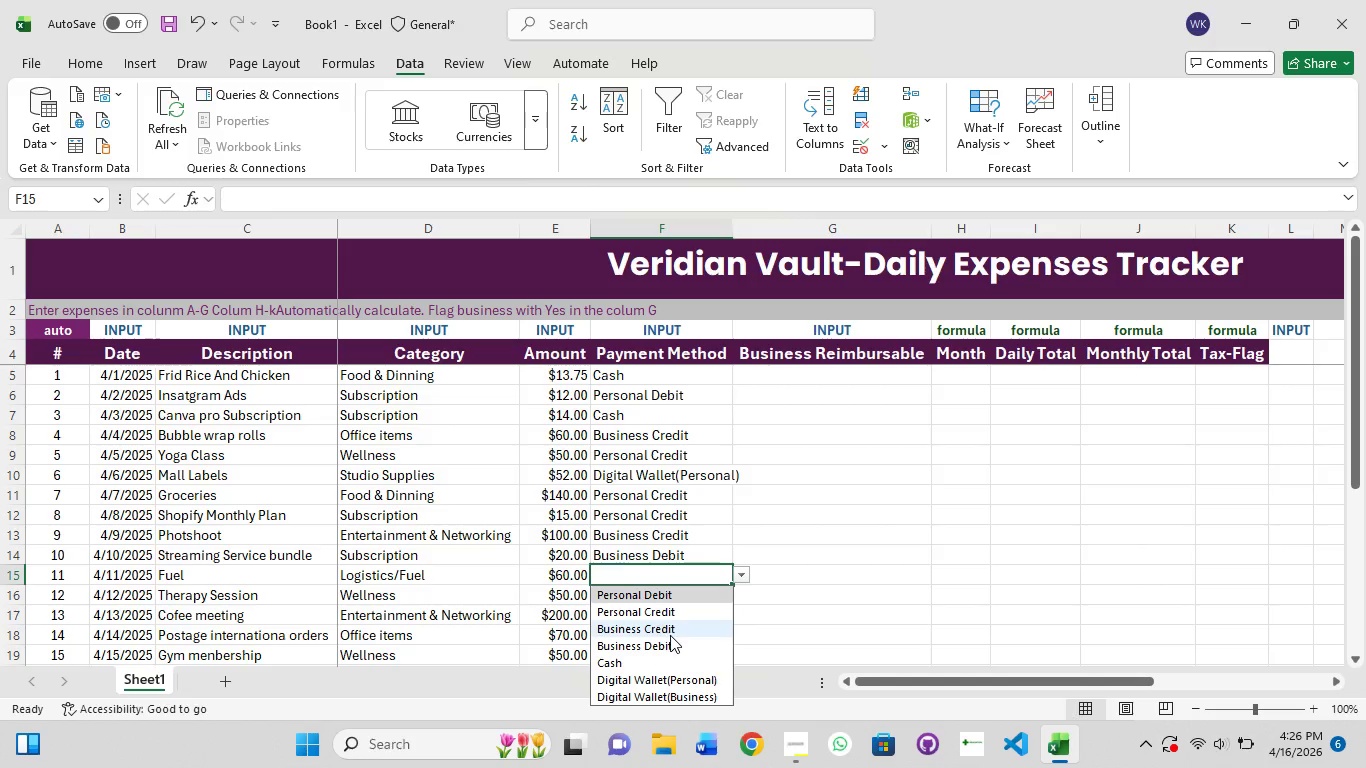 
left_click([666, 648])
 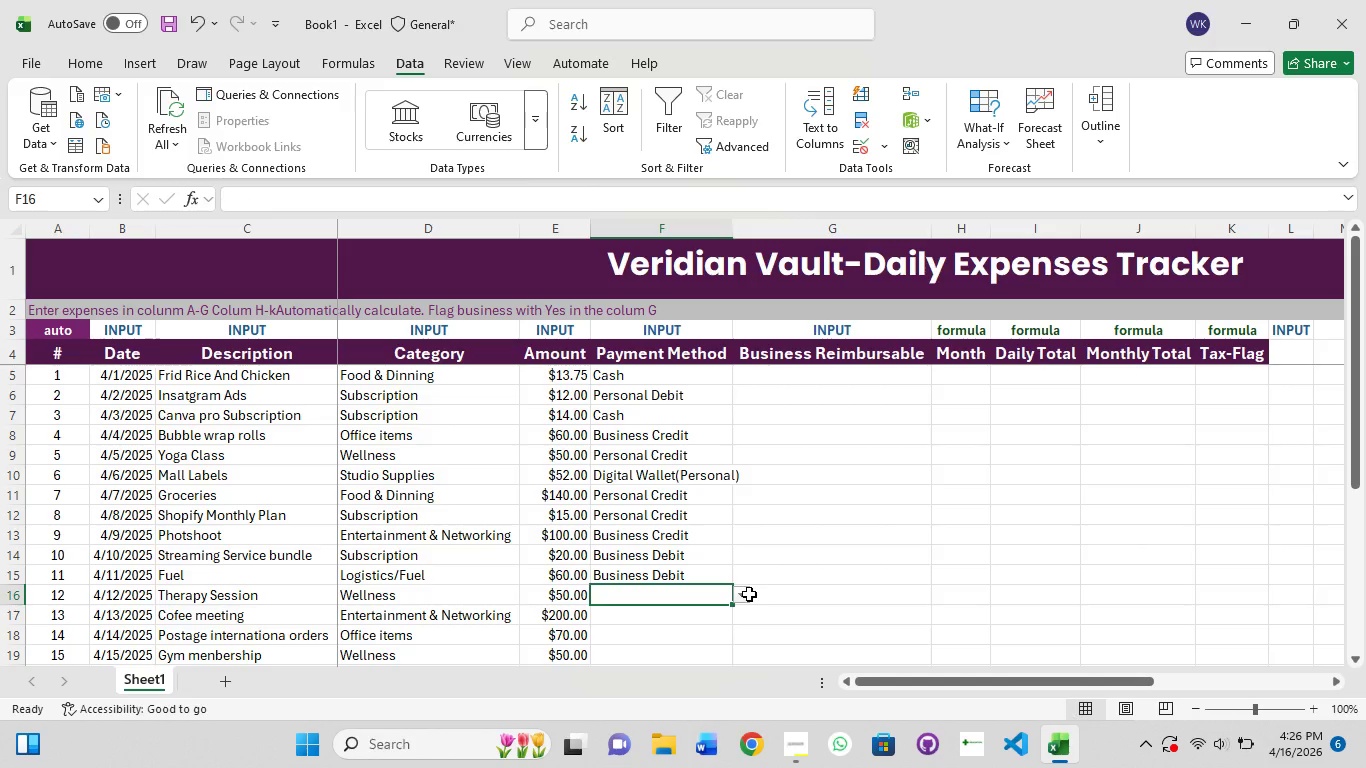 
left_click([744, 596])
 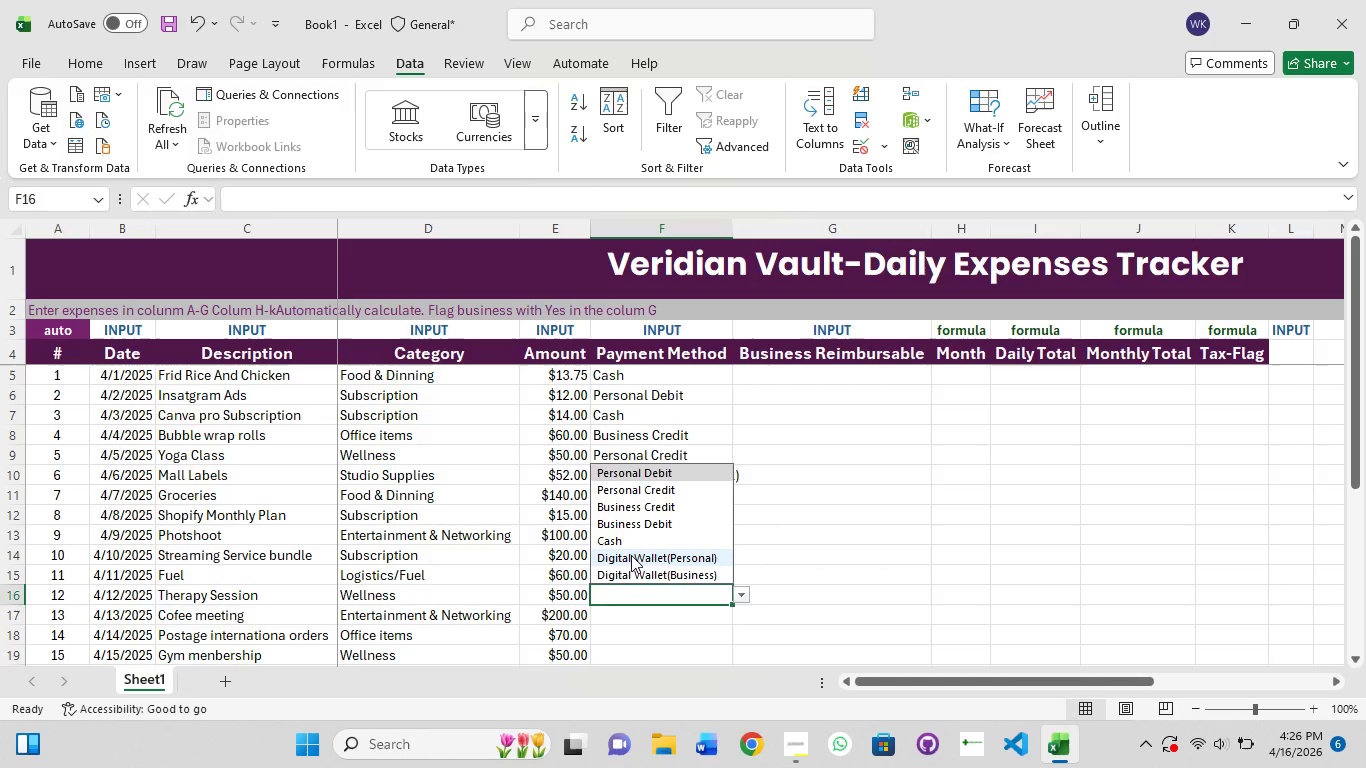 
left_click([631, 558])
 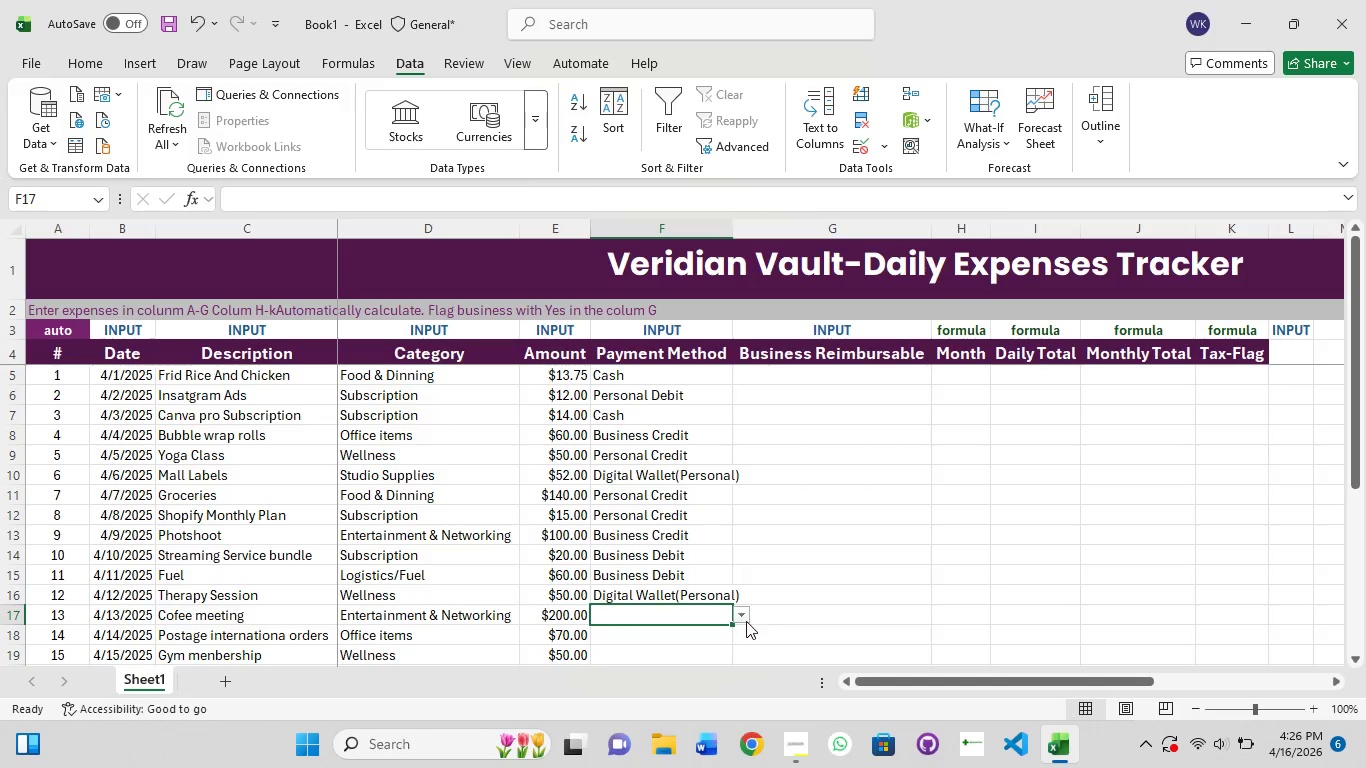 
left_click([744, 615])
 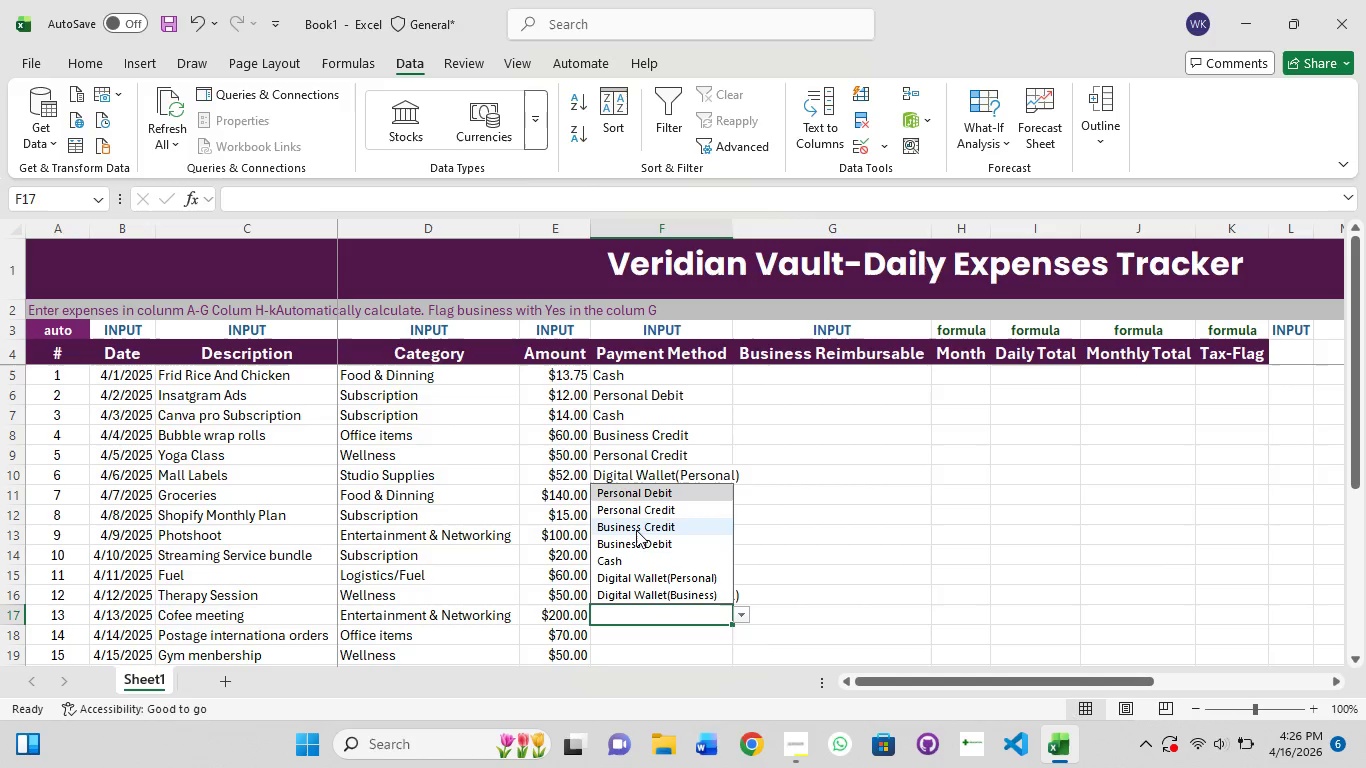 
left_click([647, 507])
 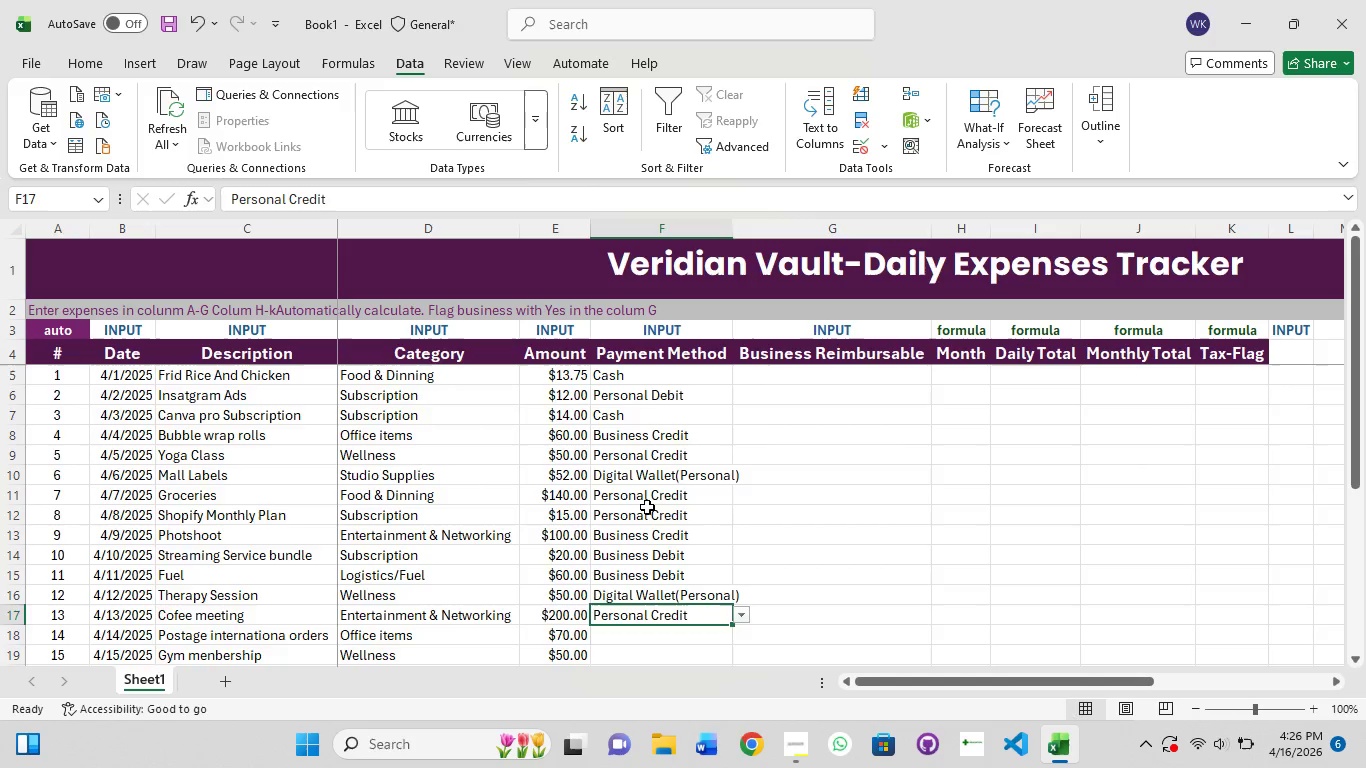 
scroll: coordinate [647, 507], scroll_direction: down, amount: 3.0
 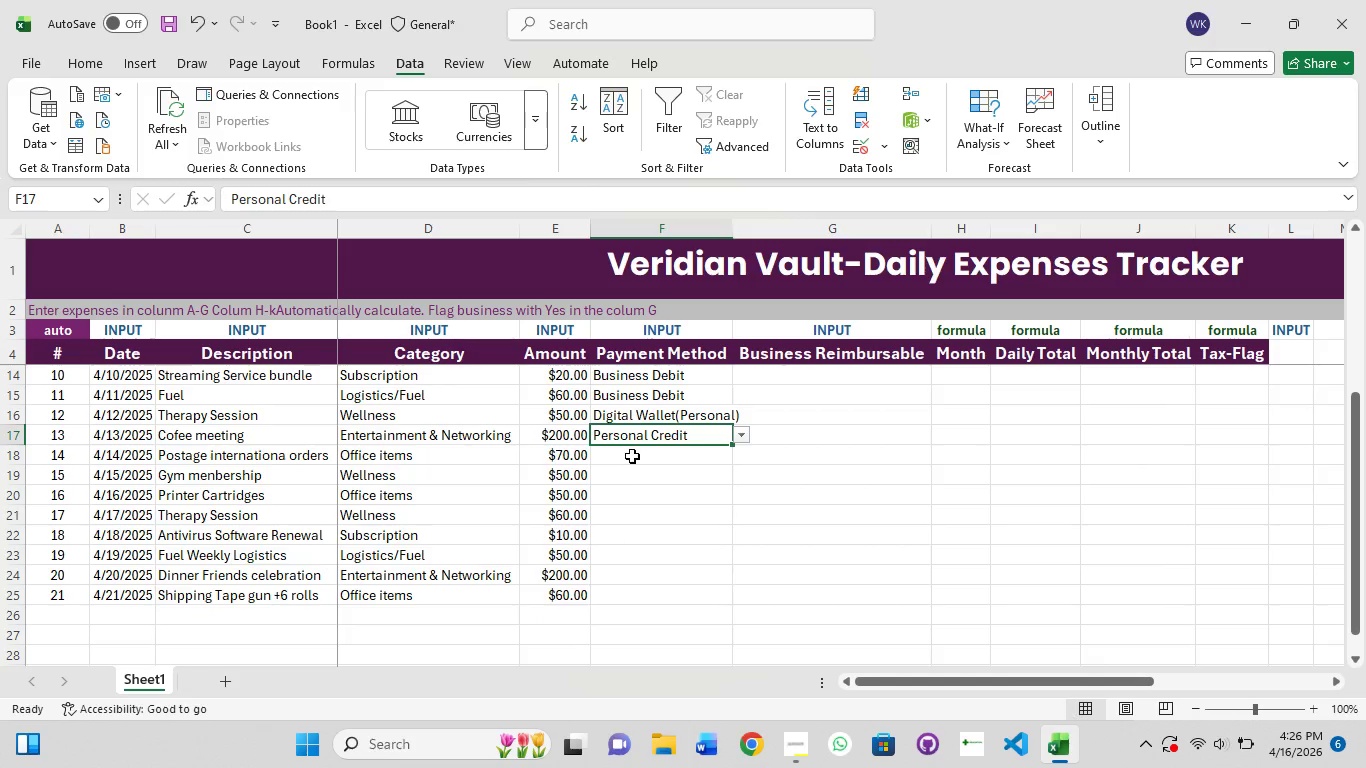 
left_click([633, 455])
 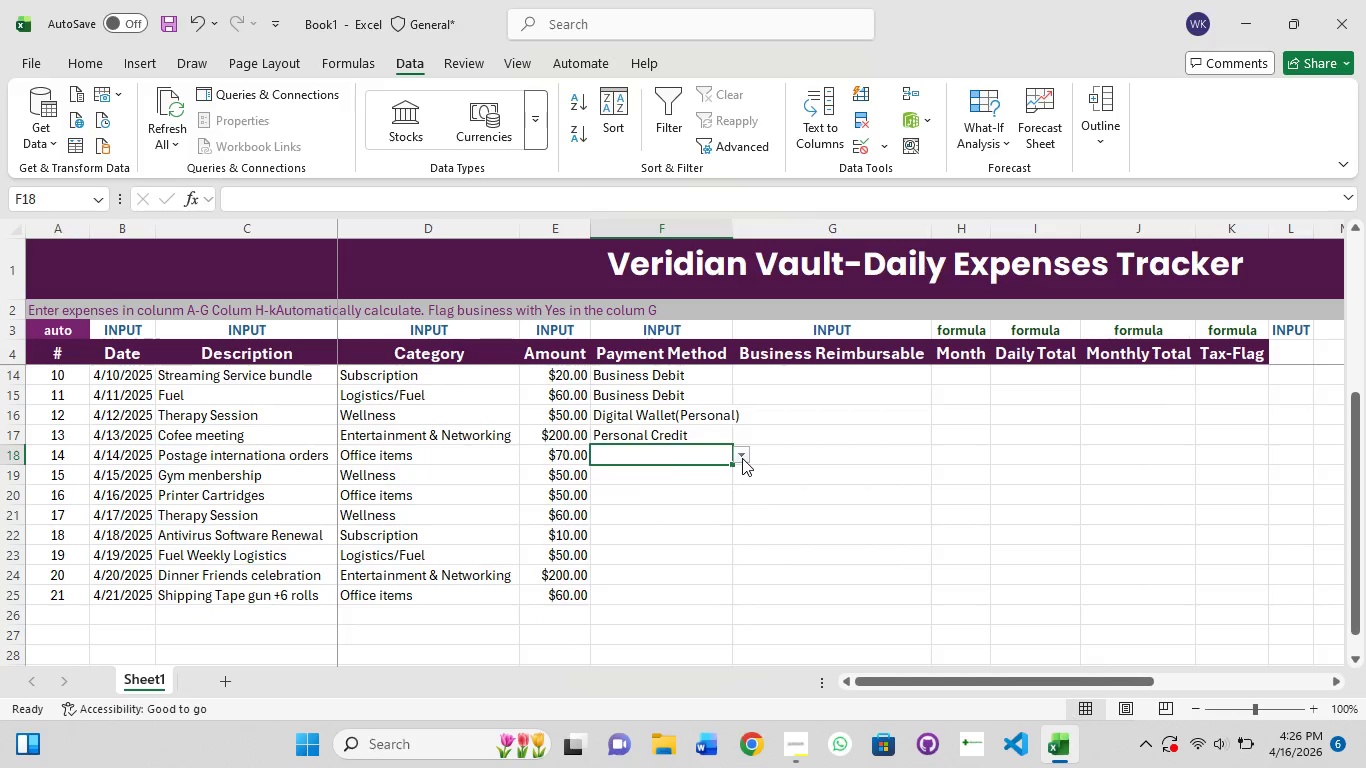 
left_click([742, 458])
 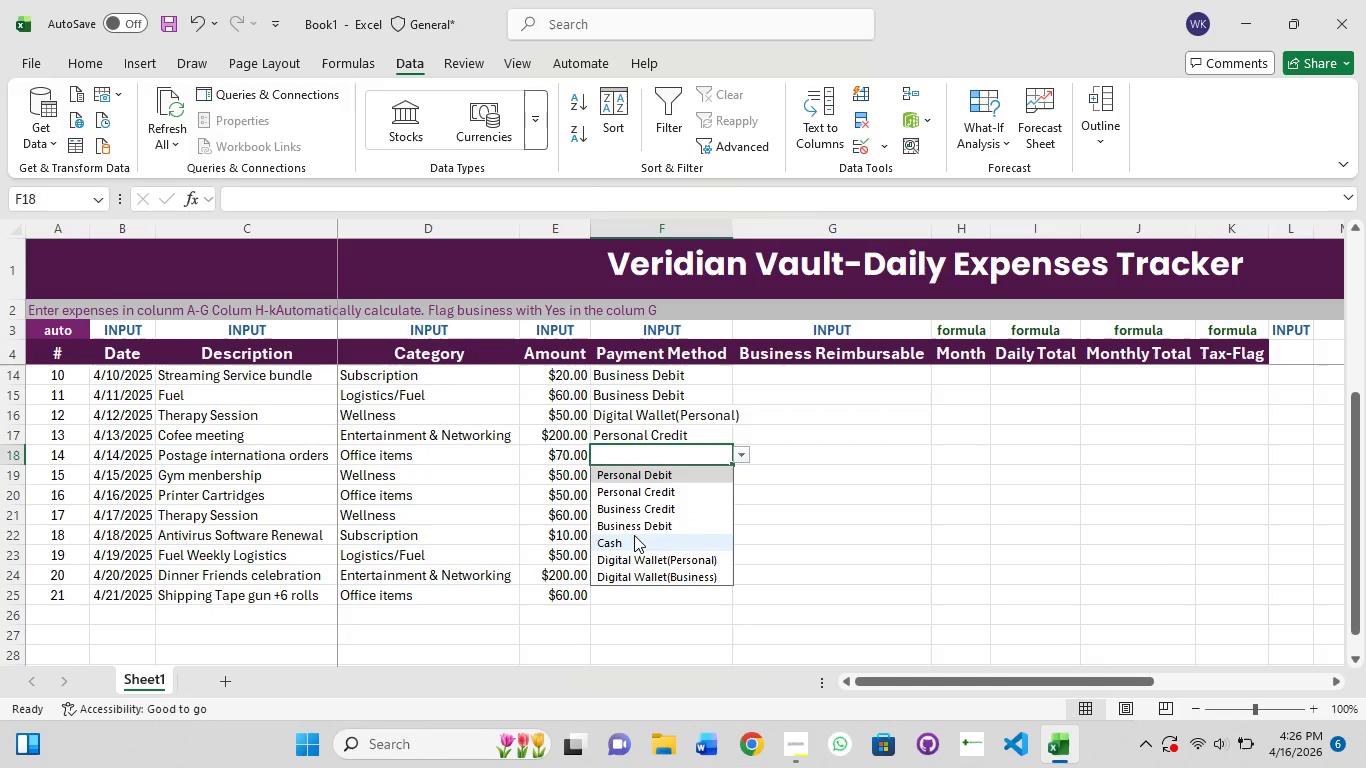 
left_click([637, 526])
 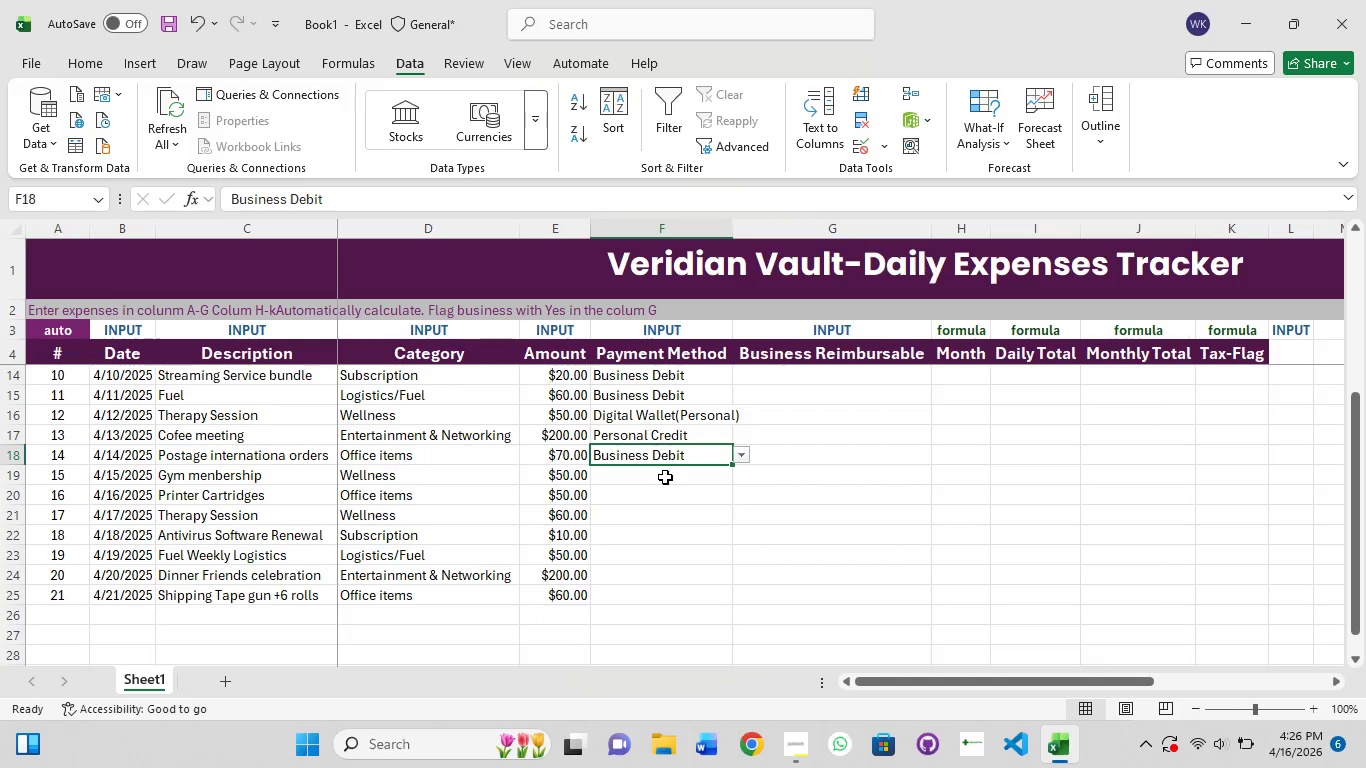 
left_click([665, 477])
 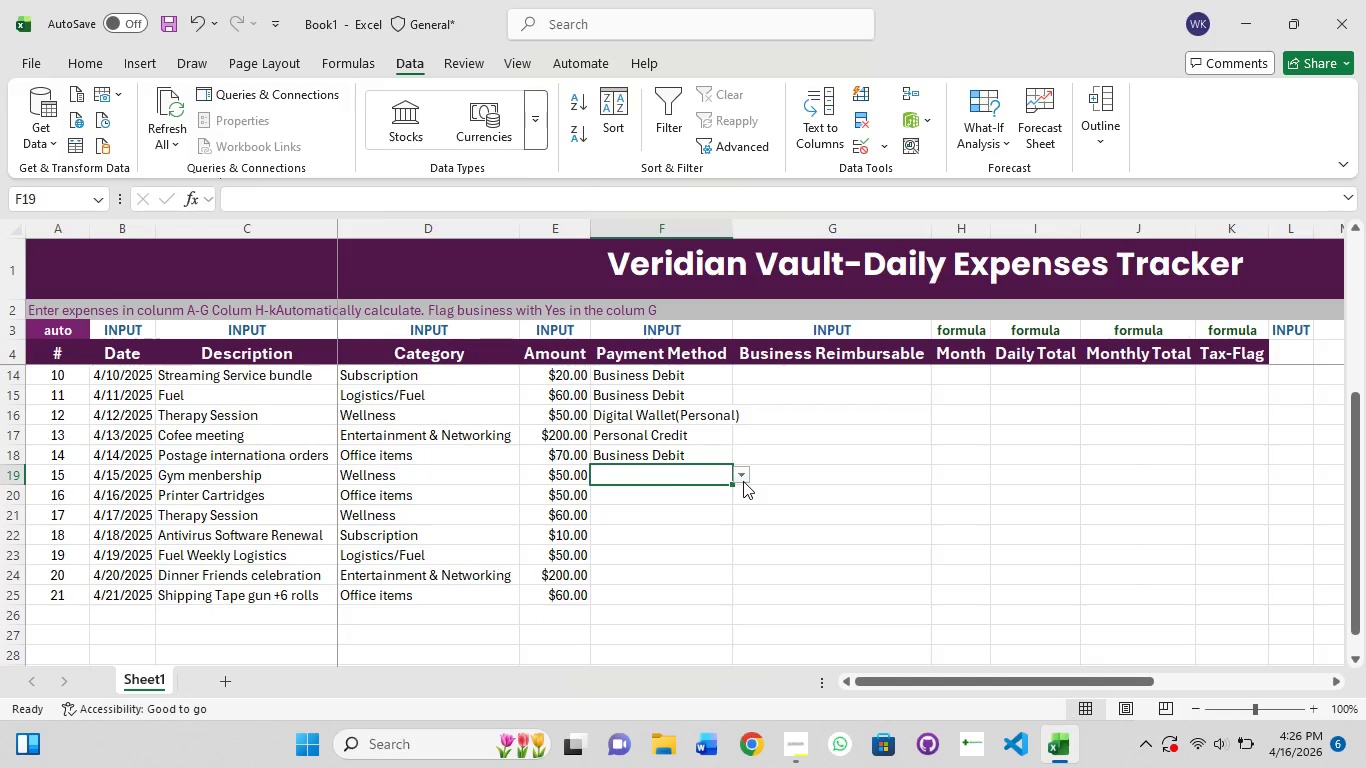 
left_click([743, 481])
 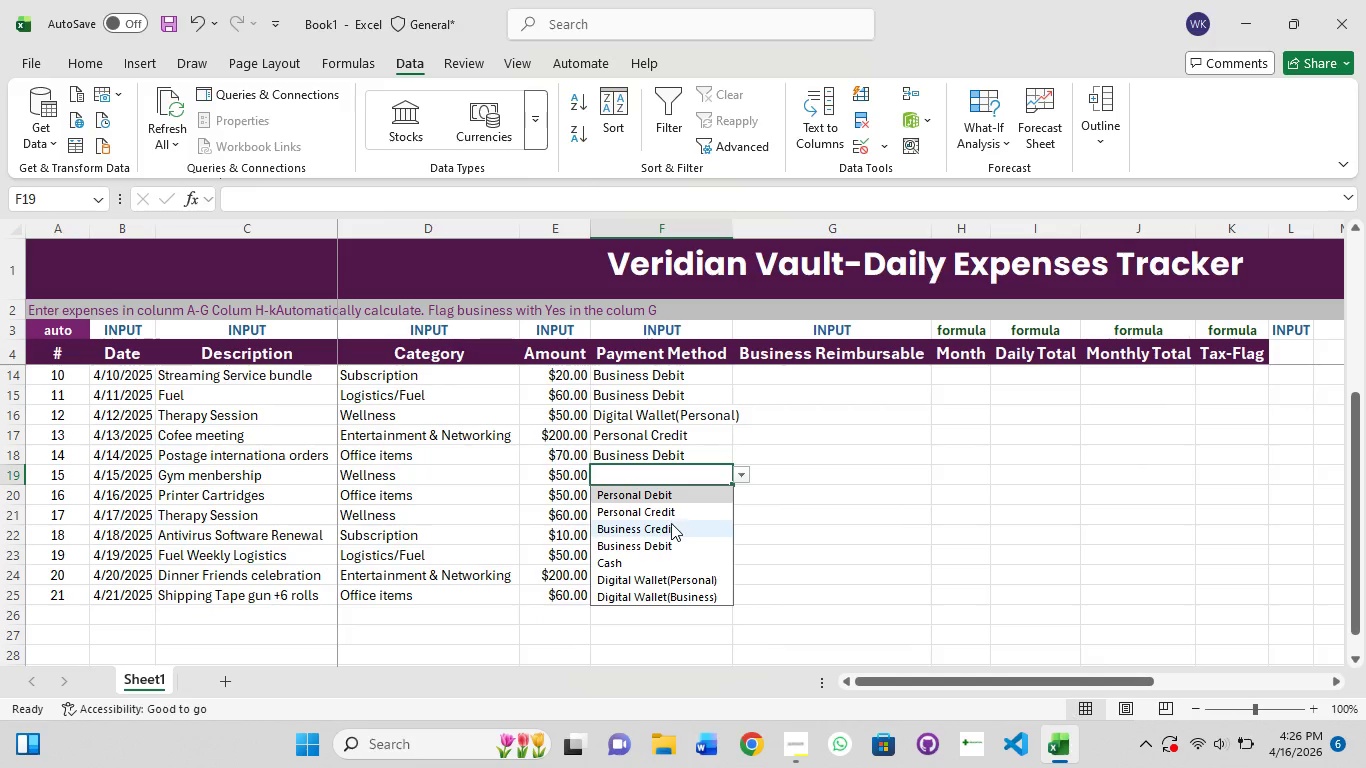 
left_click([671, 523])
 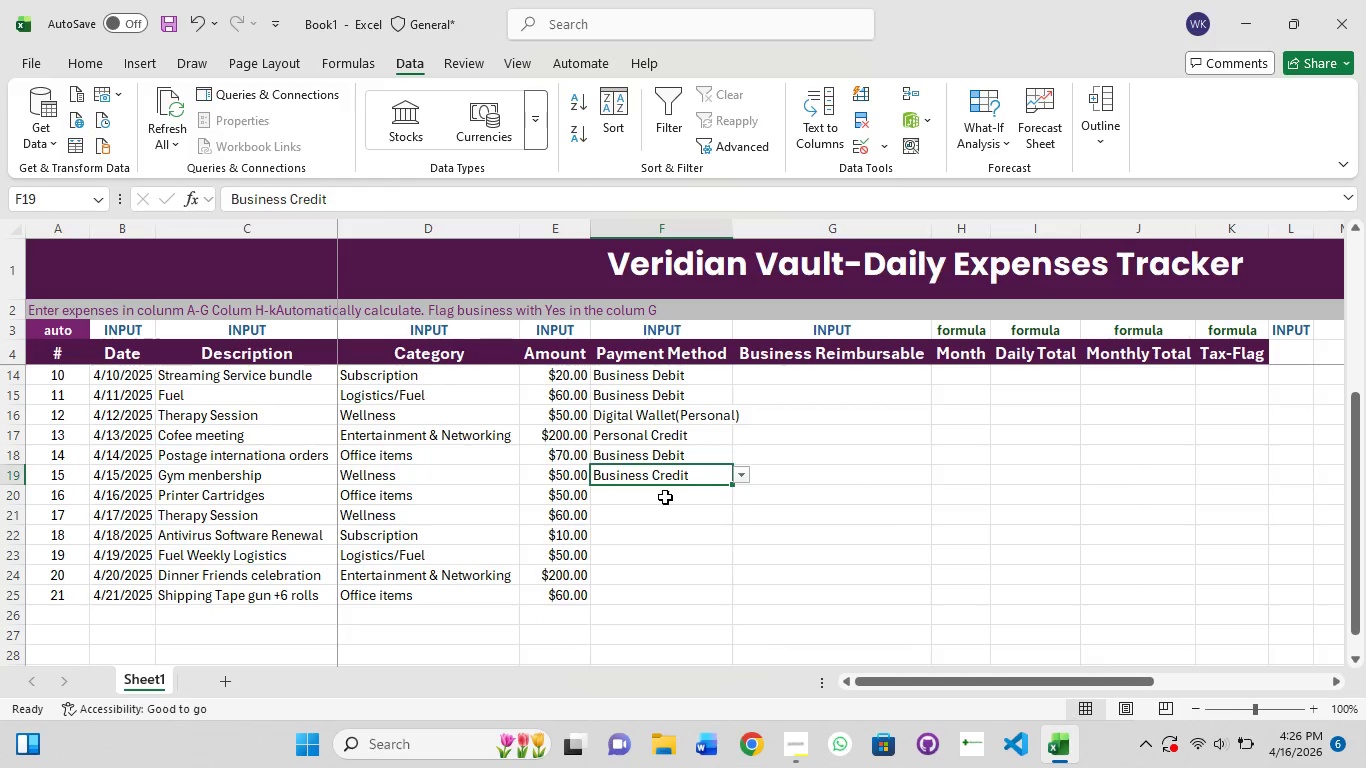 
left_click([665, 497])
 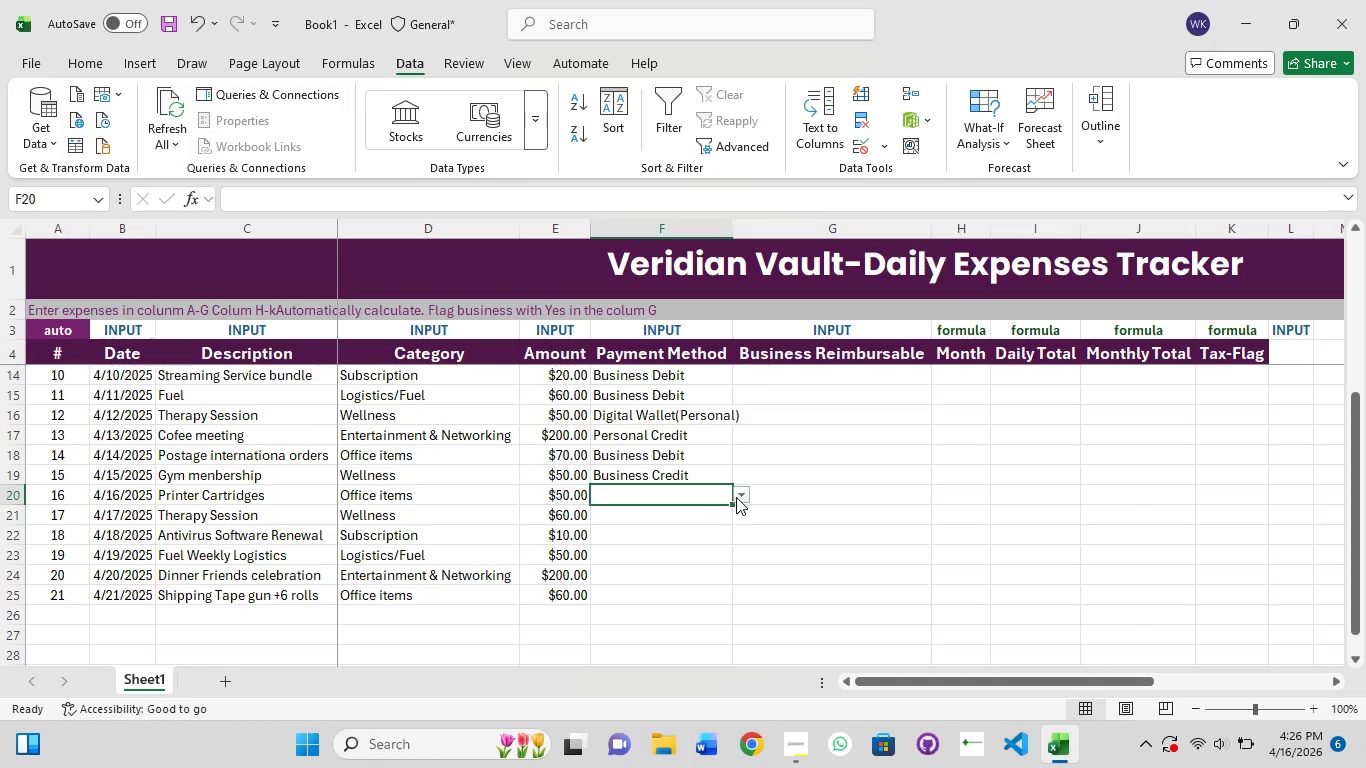 
left_click([737, 496])
 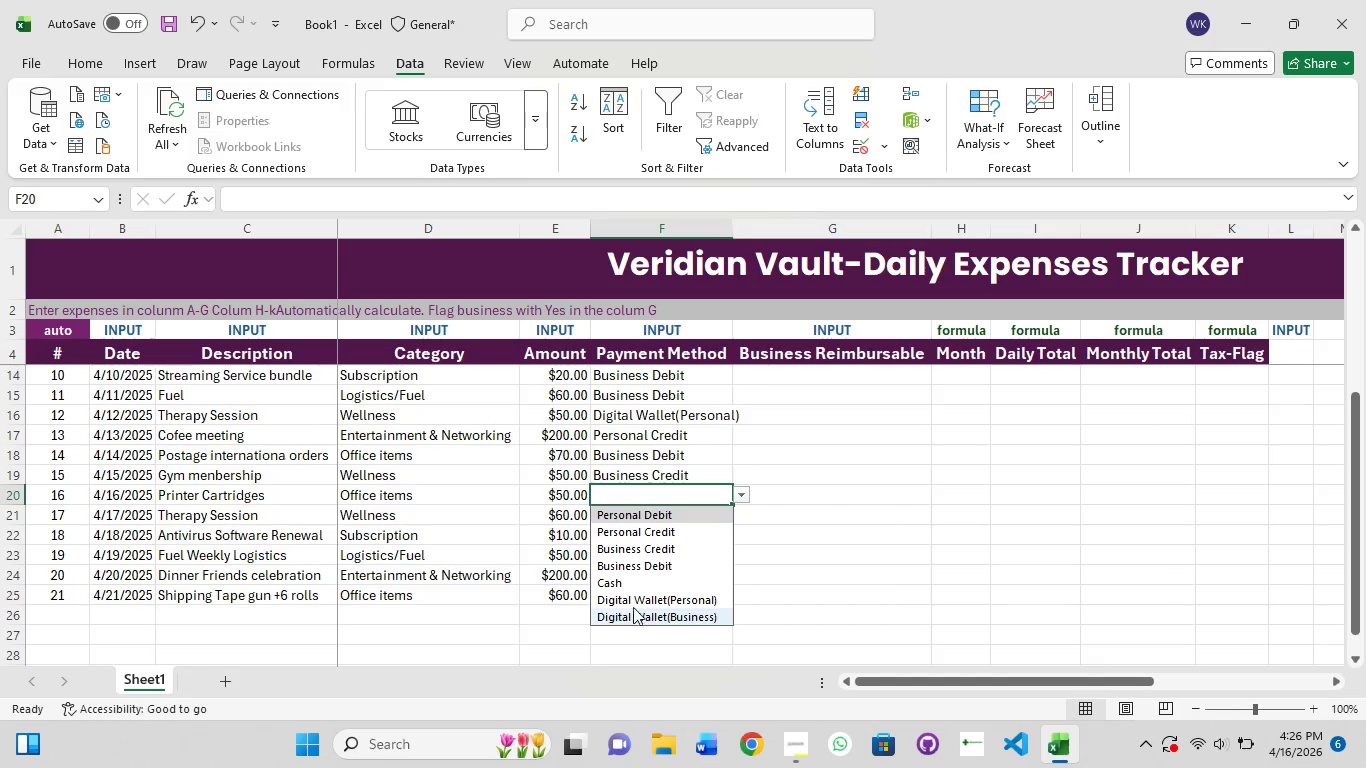 
left_click([632, 598])
 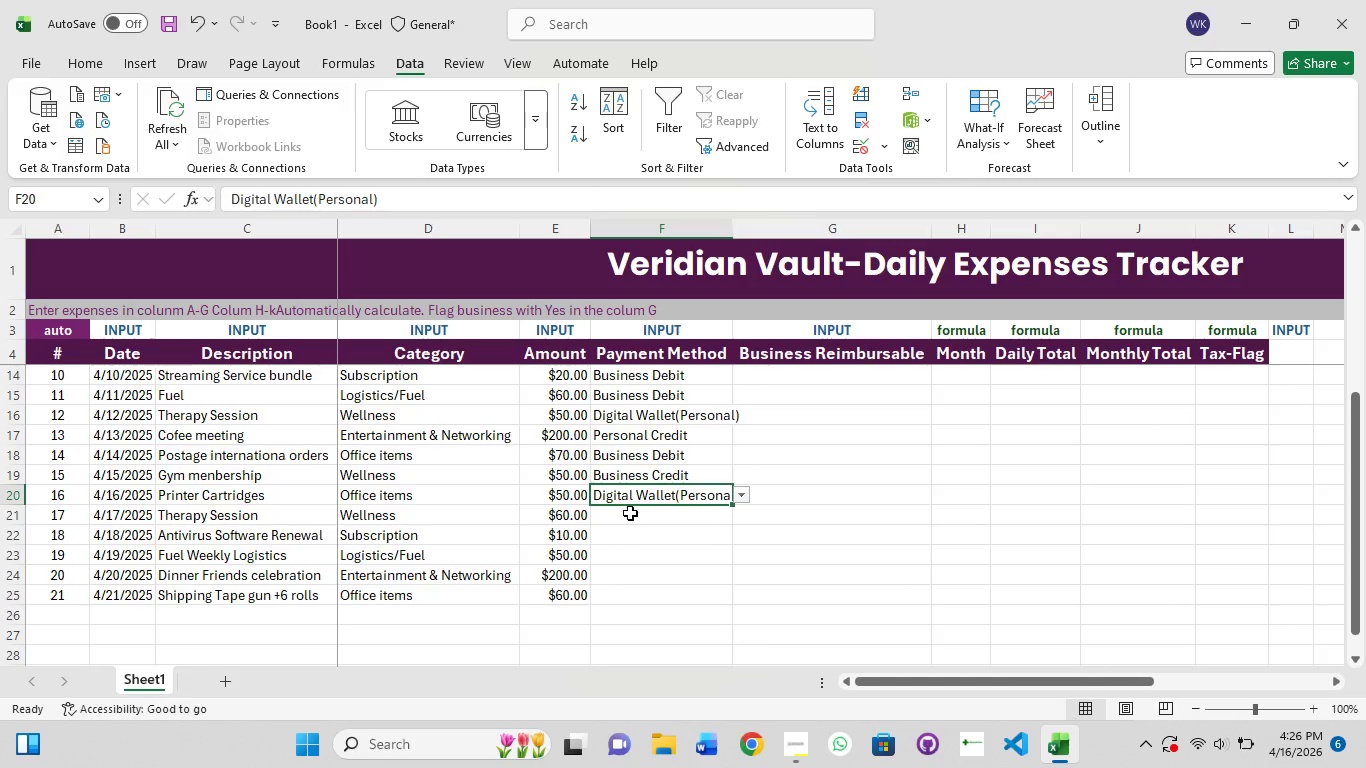 
left_click([630, 514])
 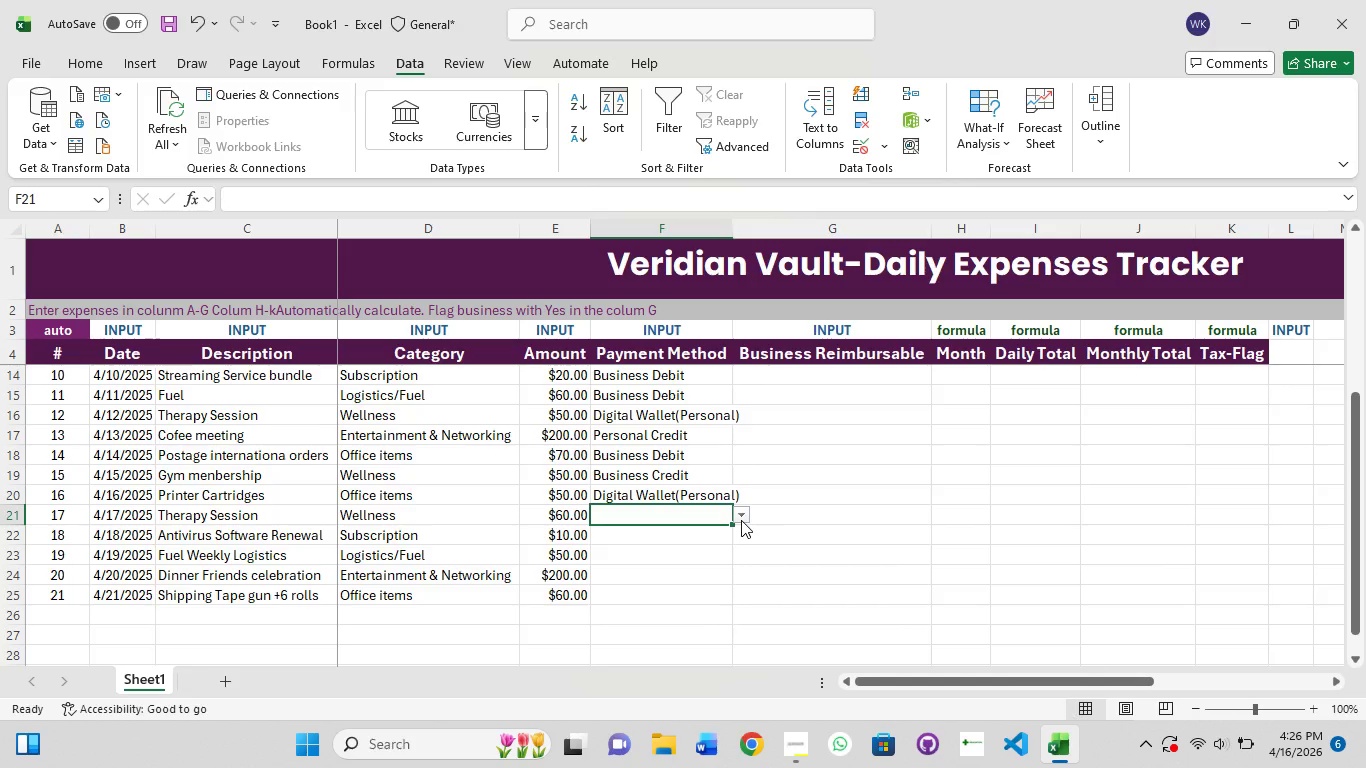 
left_click([741, 520])
 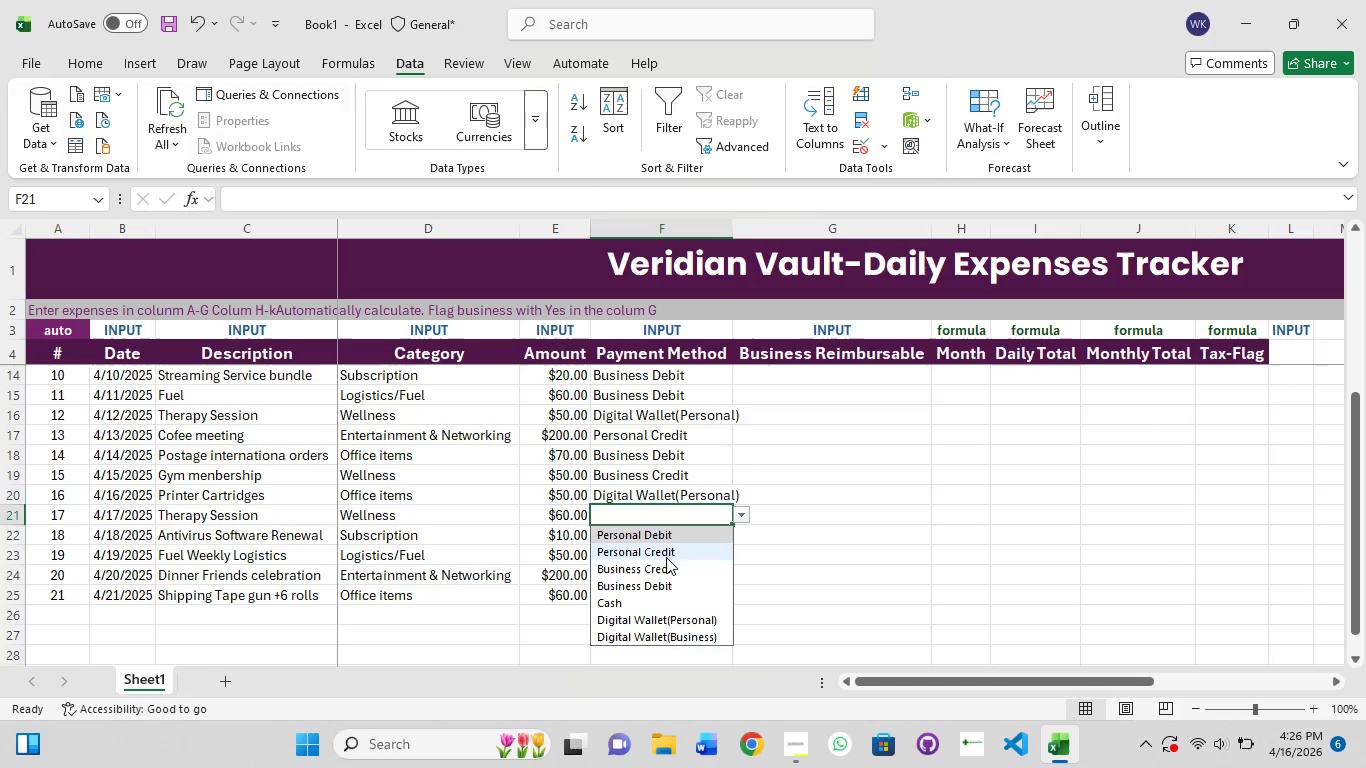 
left_click([665, 558])
 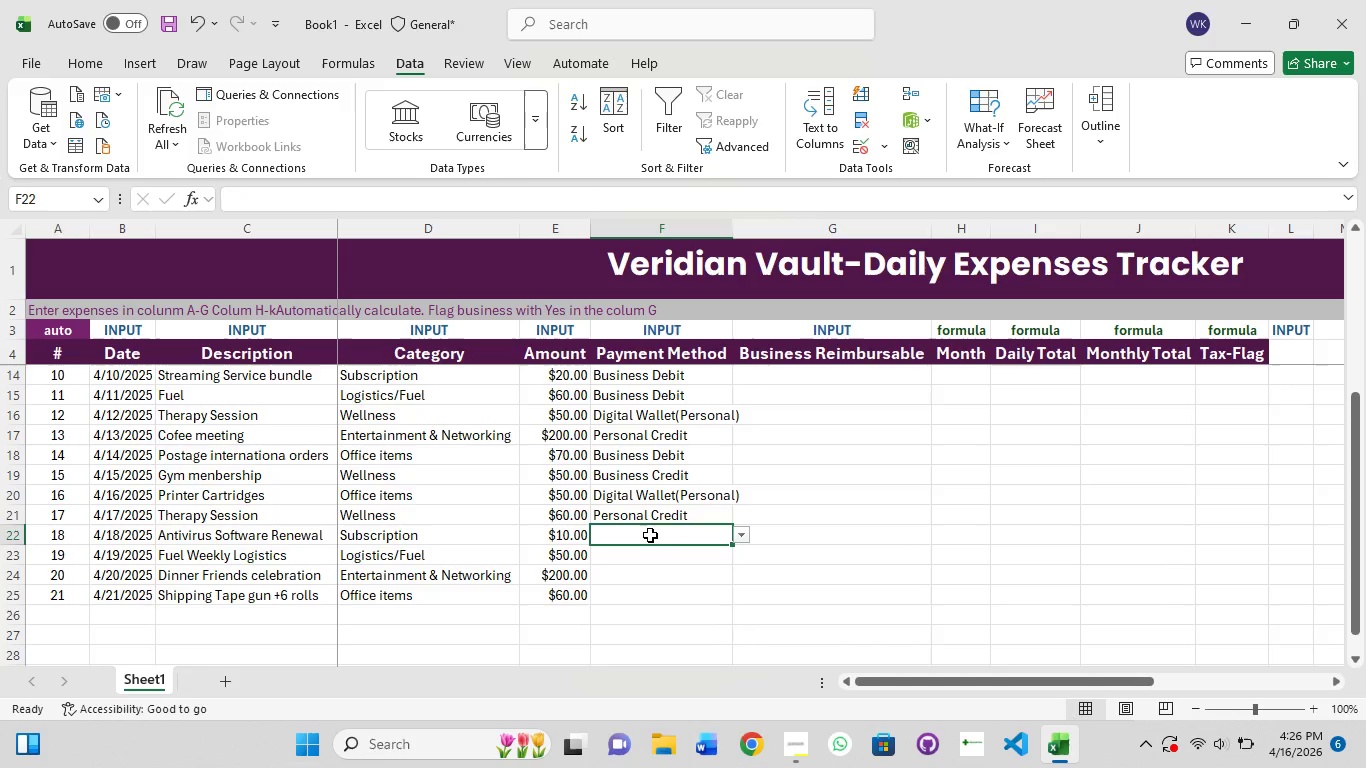 
left_click([650, 535])
 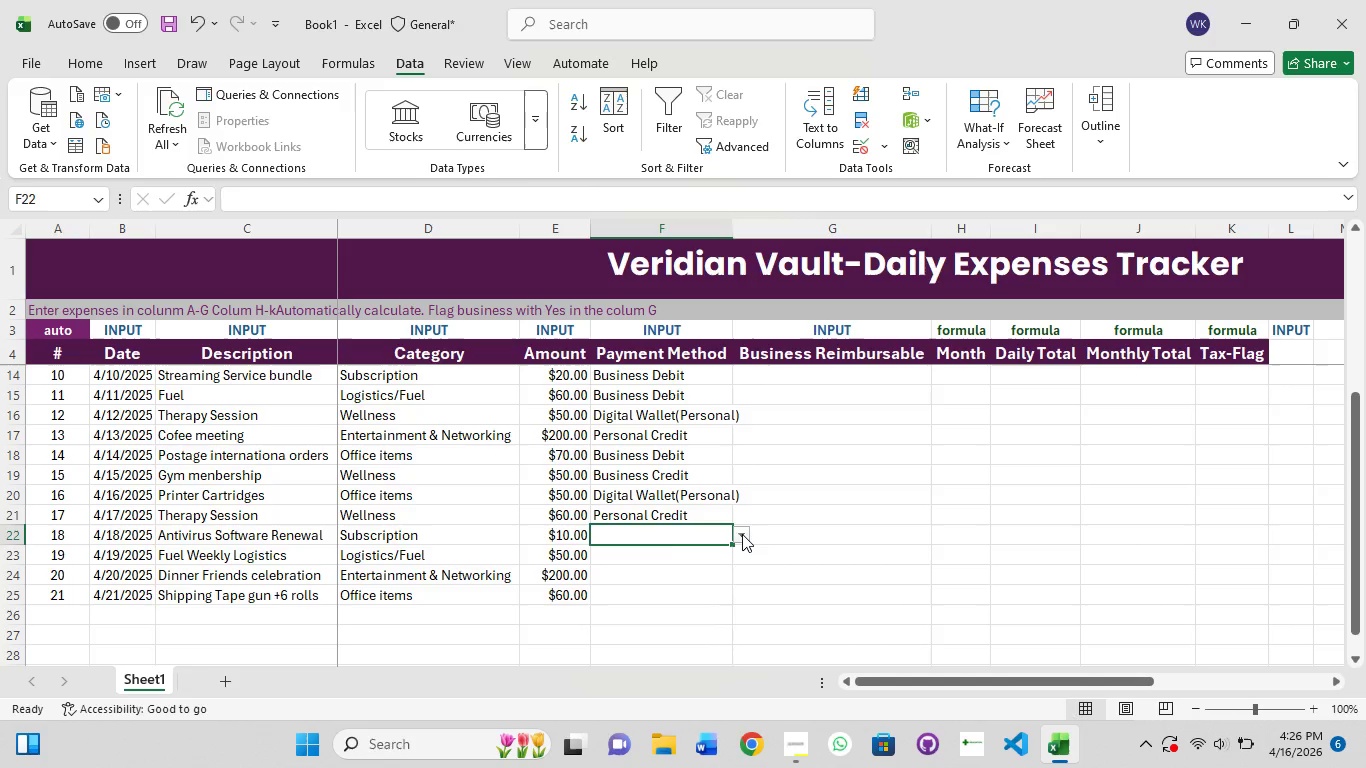 
left_click([741, 536])
 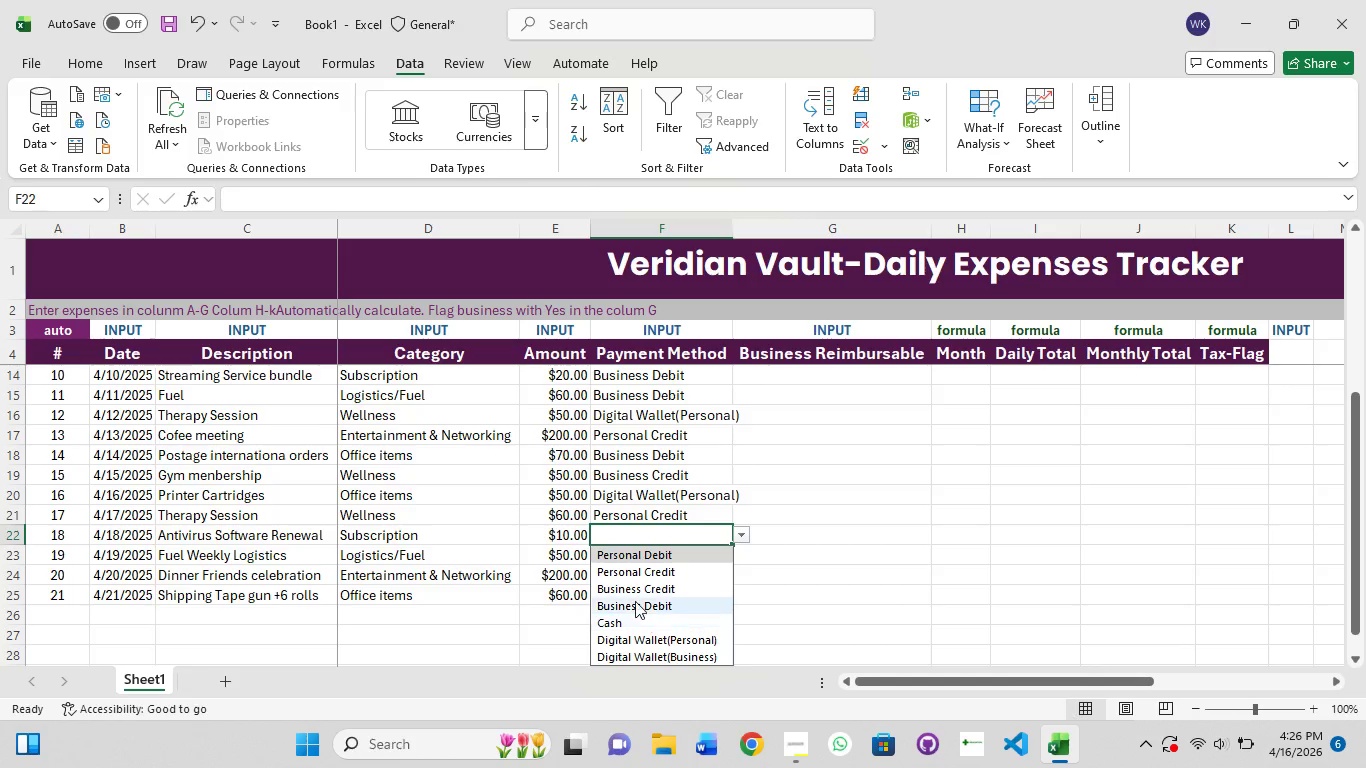 
left_click([631, 586])
 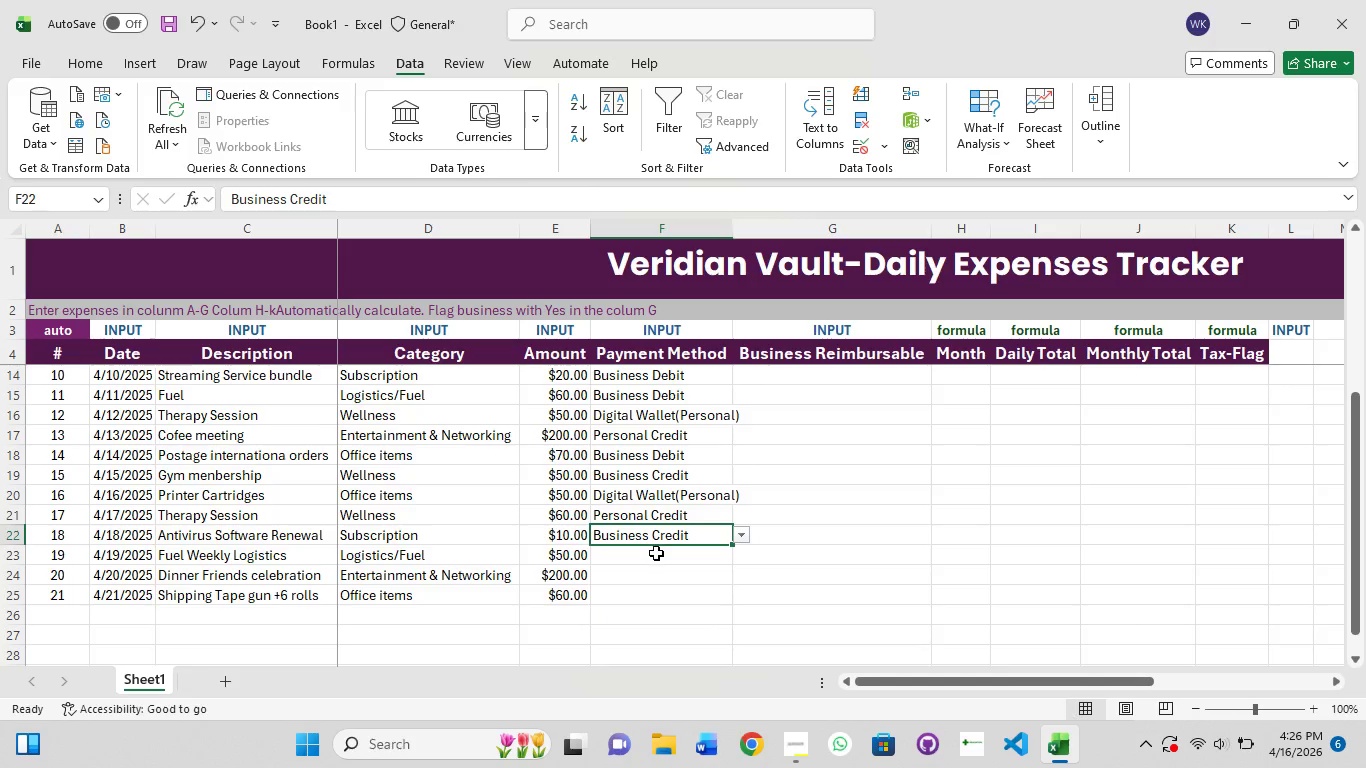 
left_click([656, 553])
 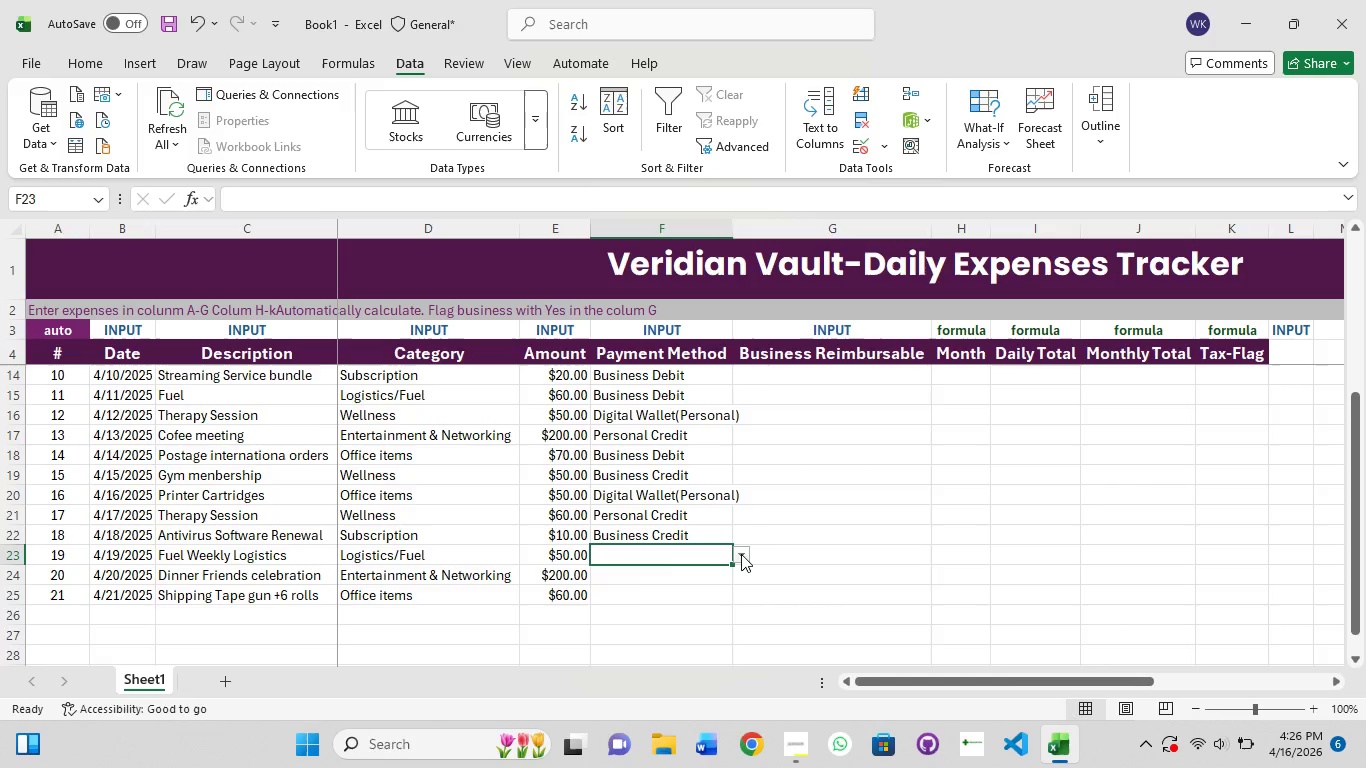 
left_click([741, 554])
 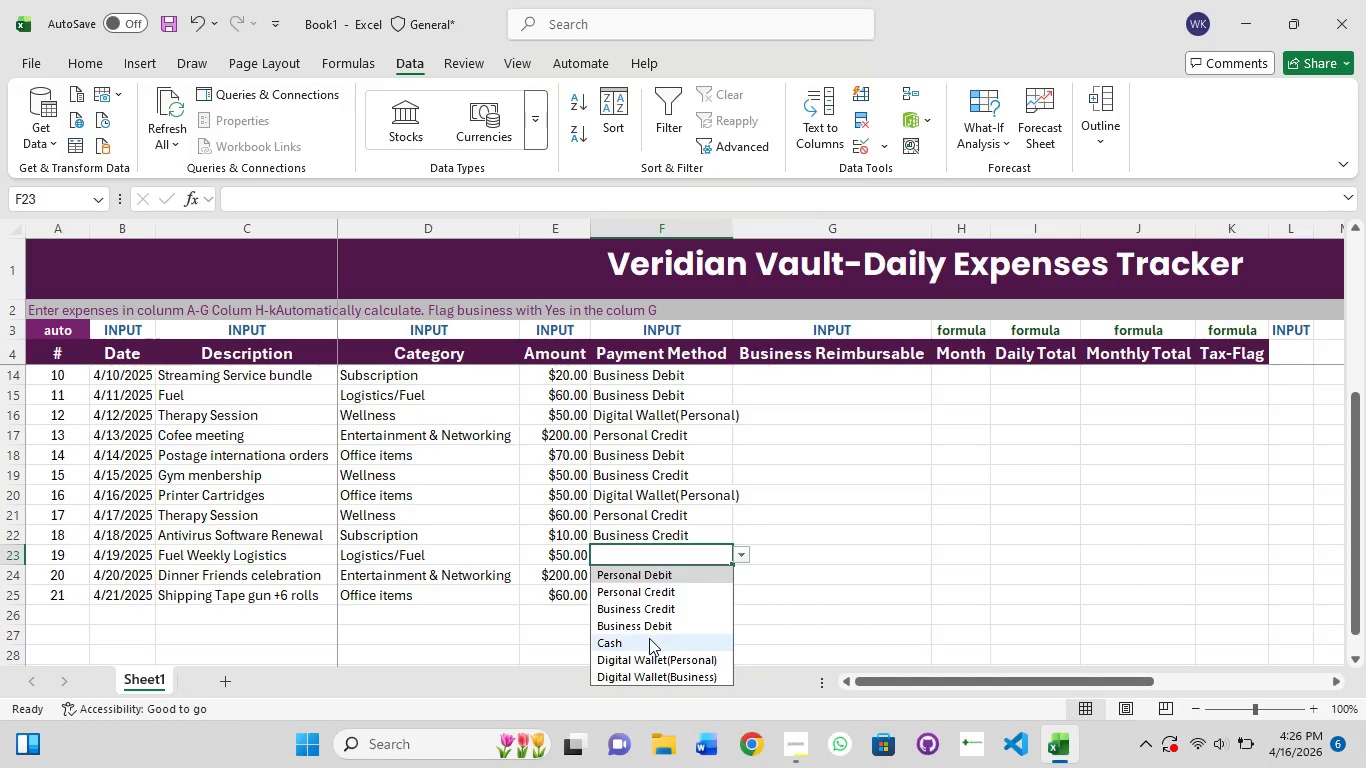 
left_click([649, 638])
 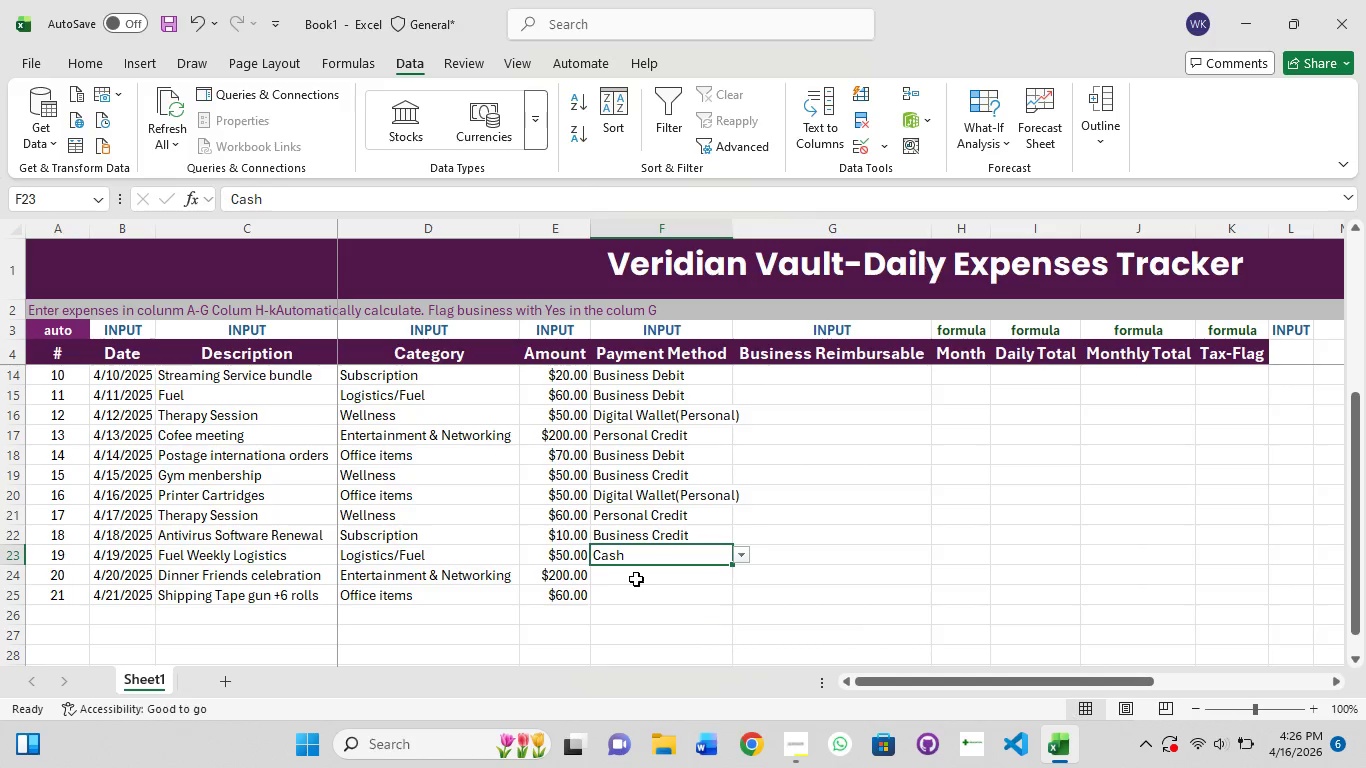 
left_click([636, 579])
 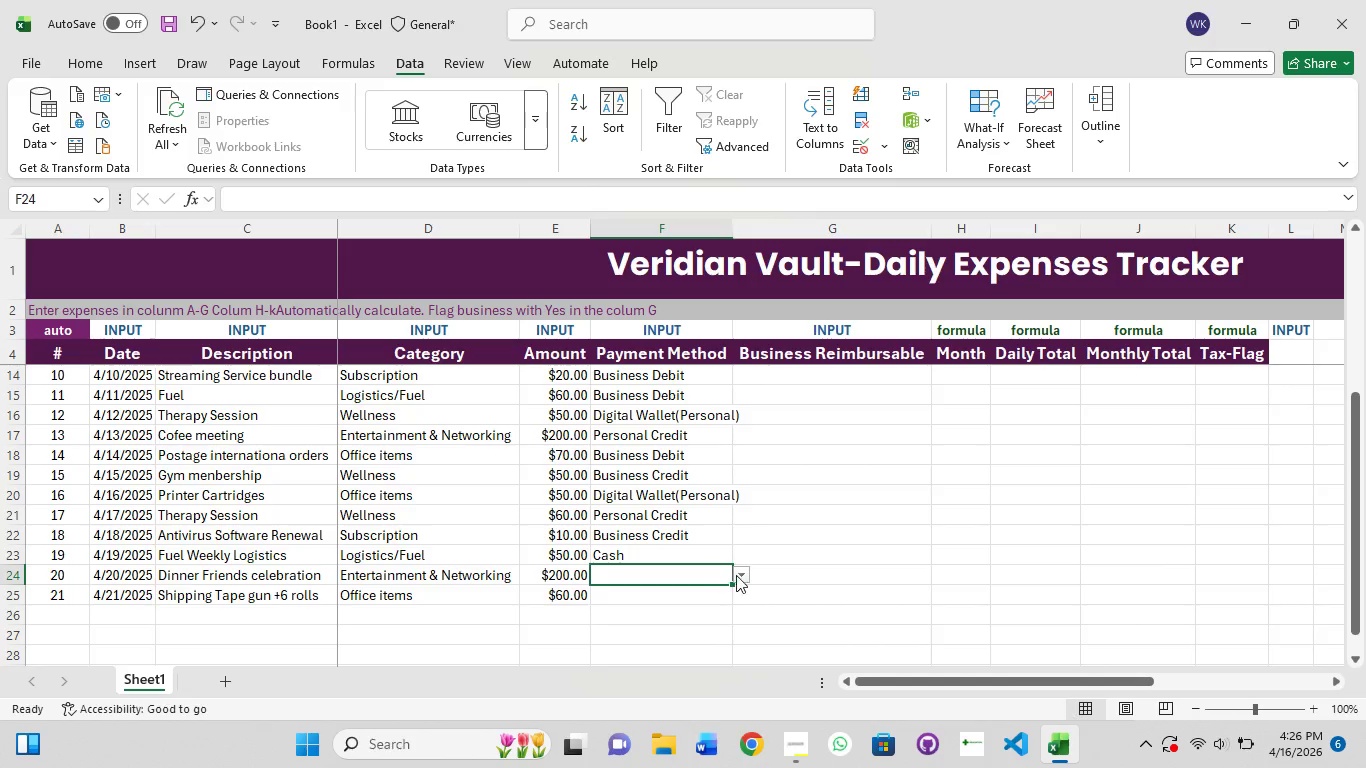 
left_click([744, 574])
 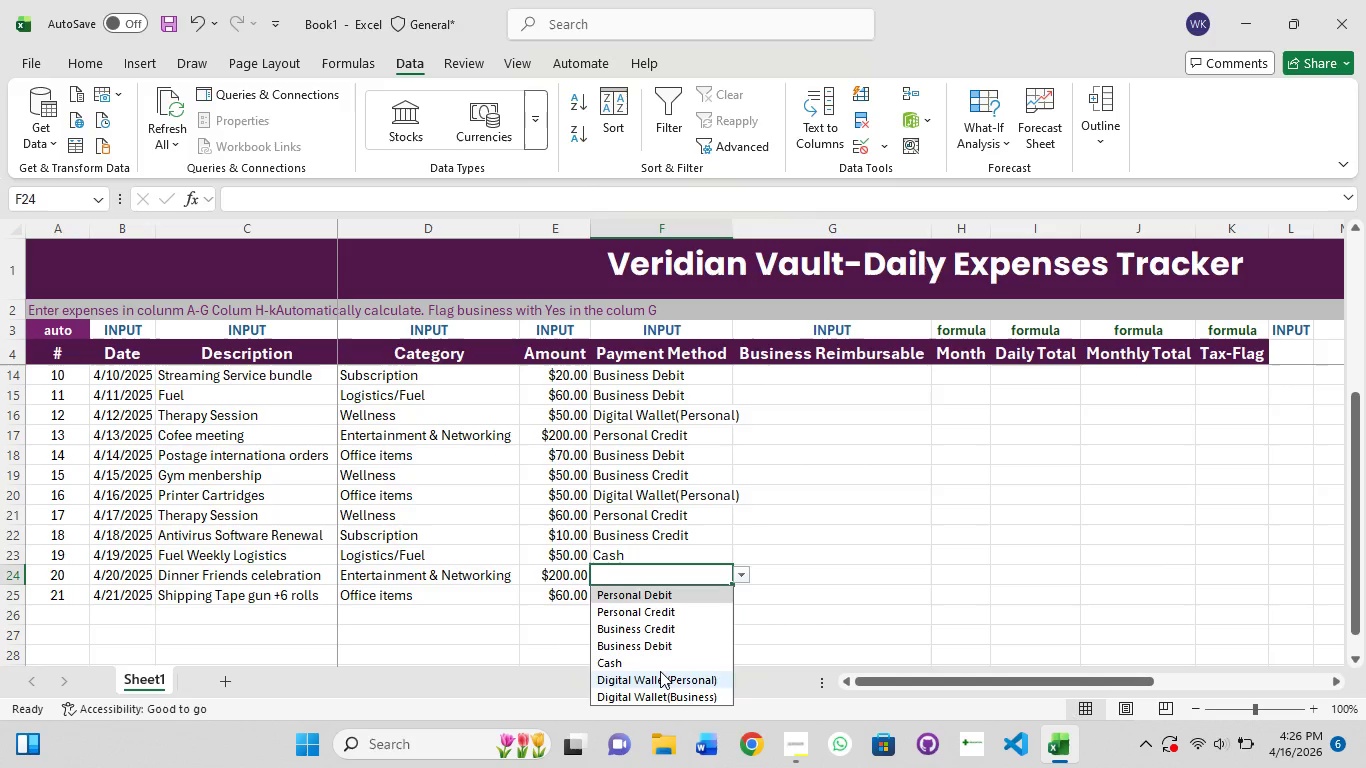 
left_click([660, 671])
 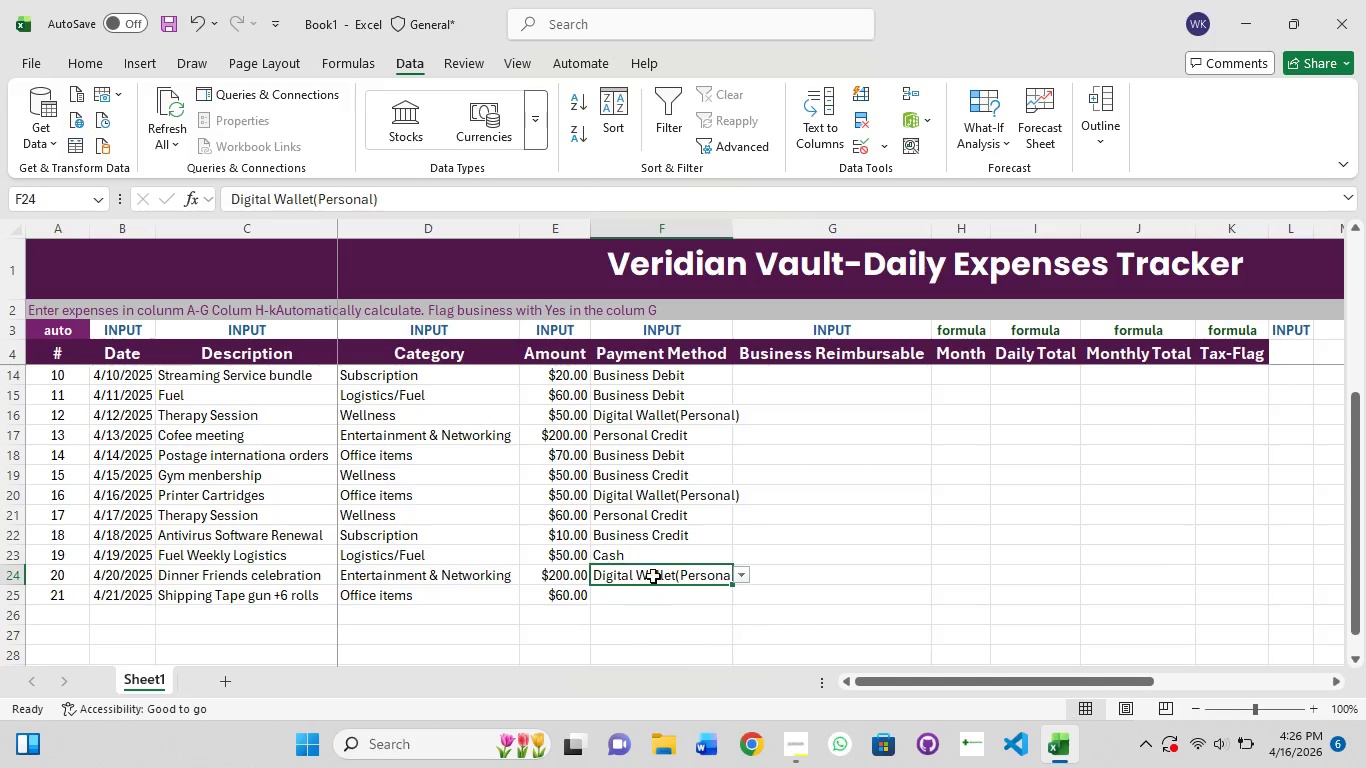 
left_click([665, 576])
 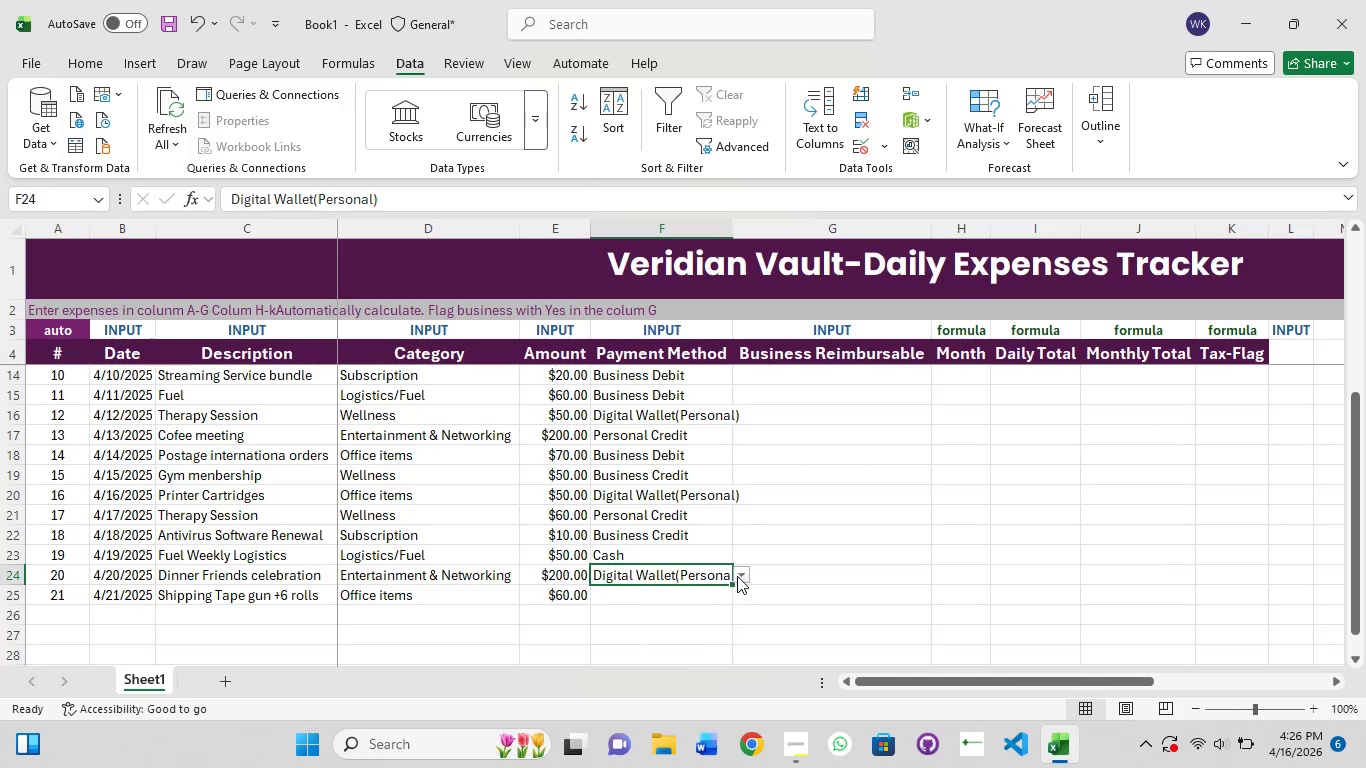 
left_click([737, 576])
 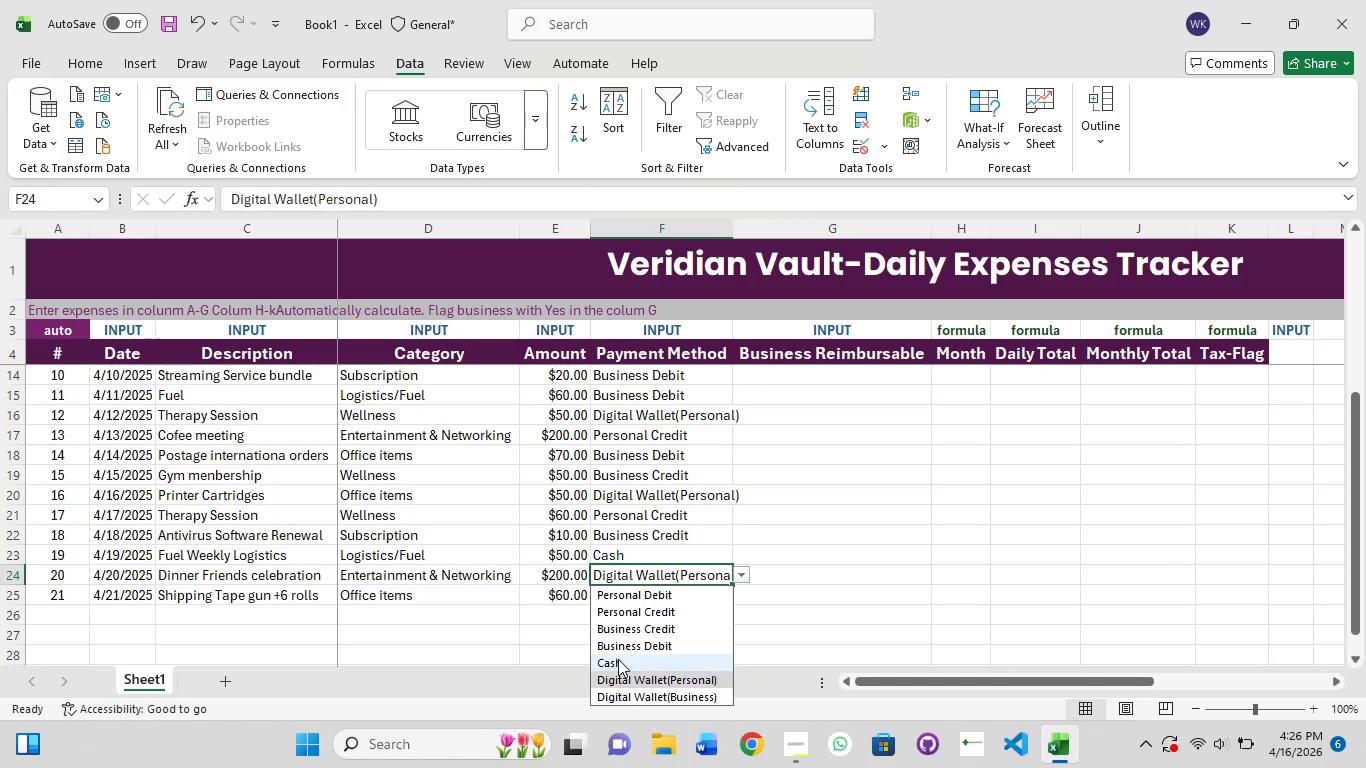 
left_click([618, 659])
 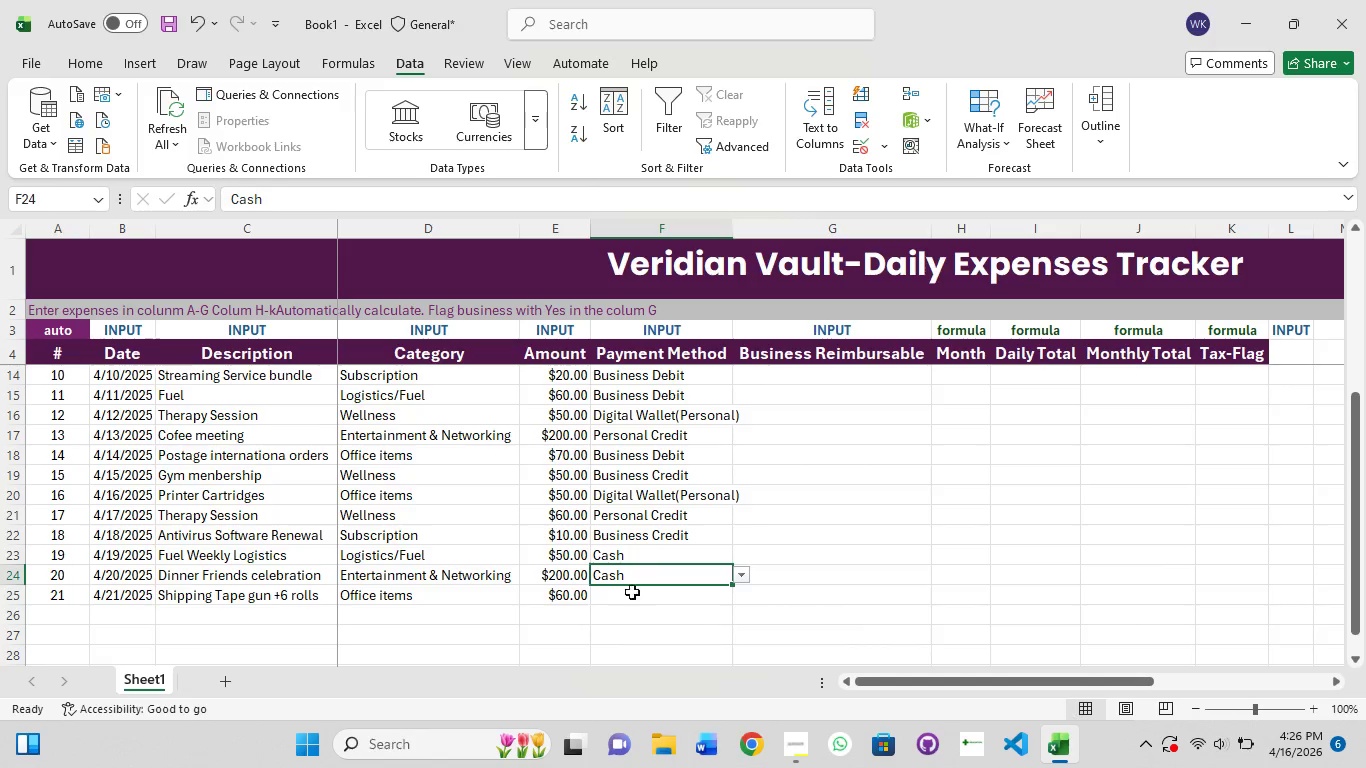 
left_click([635, 590])
 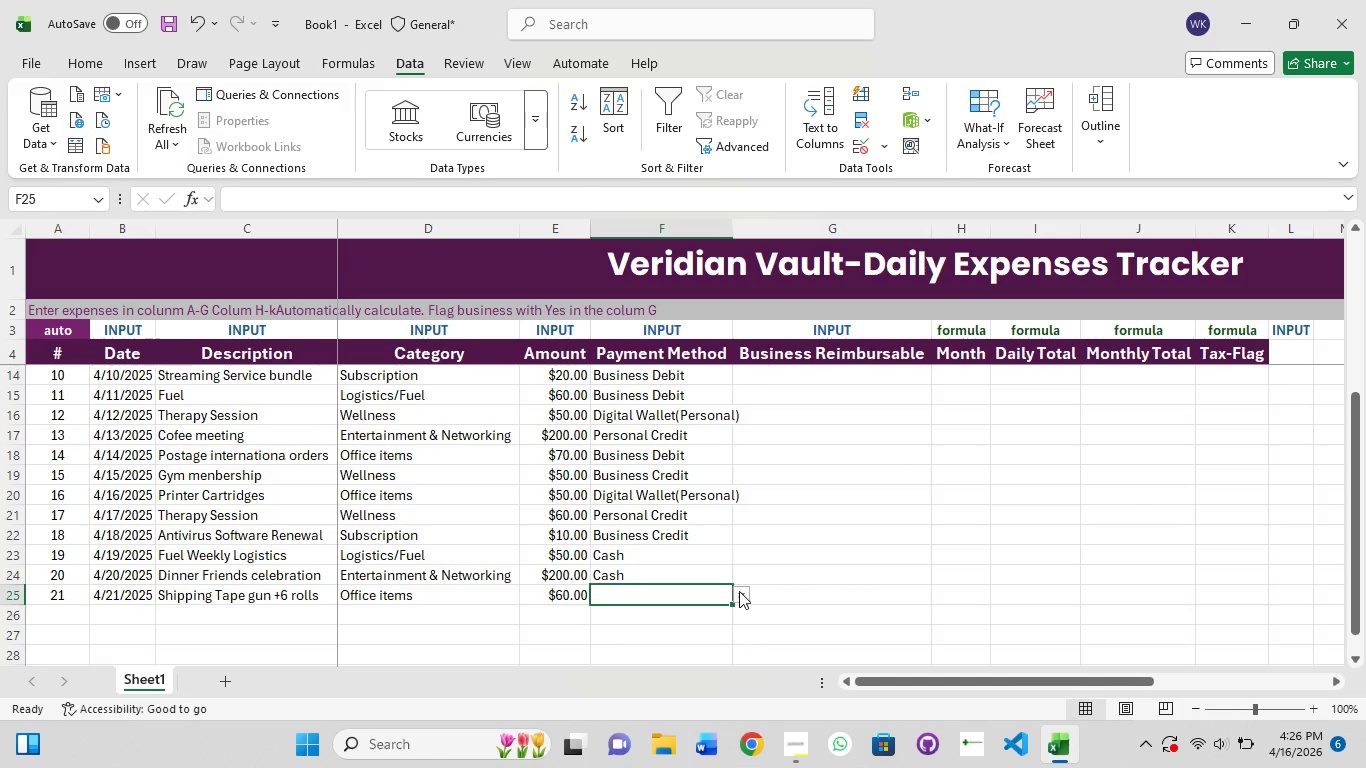 
left_click([739, 591])
 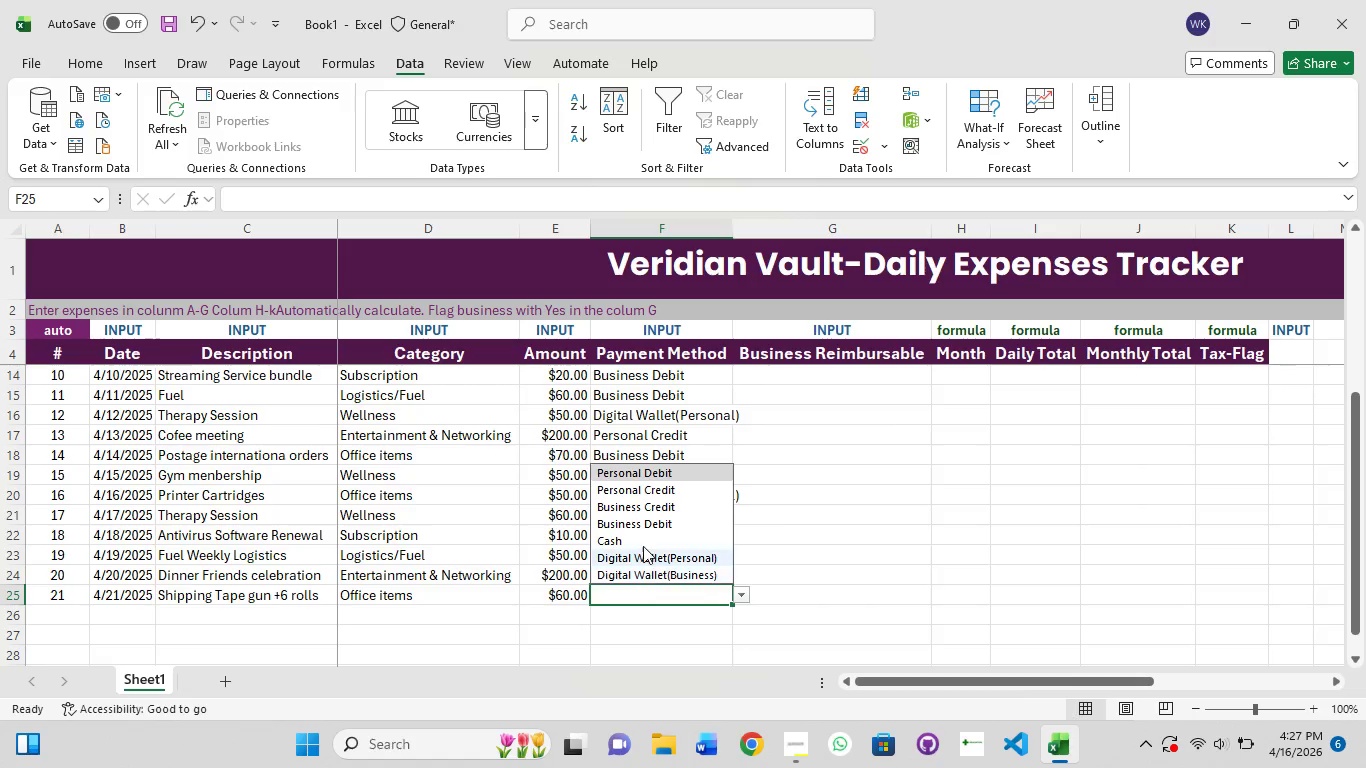 
left_click([639, 524])
 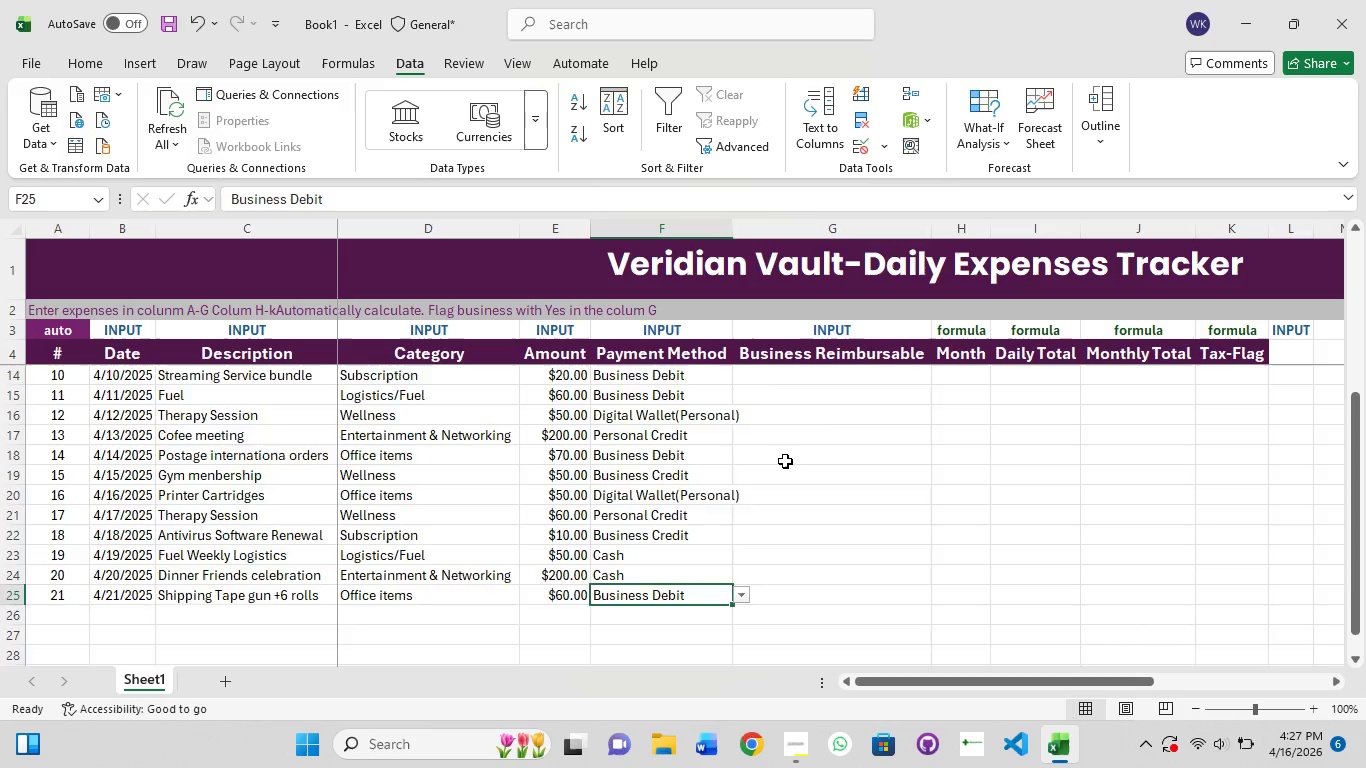 
scroll: coordinate [647, 430], scroll_direction: up, amount: 17.0
 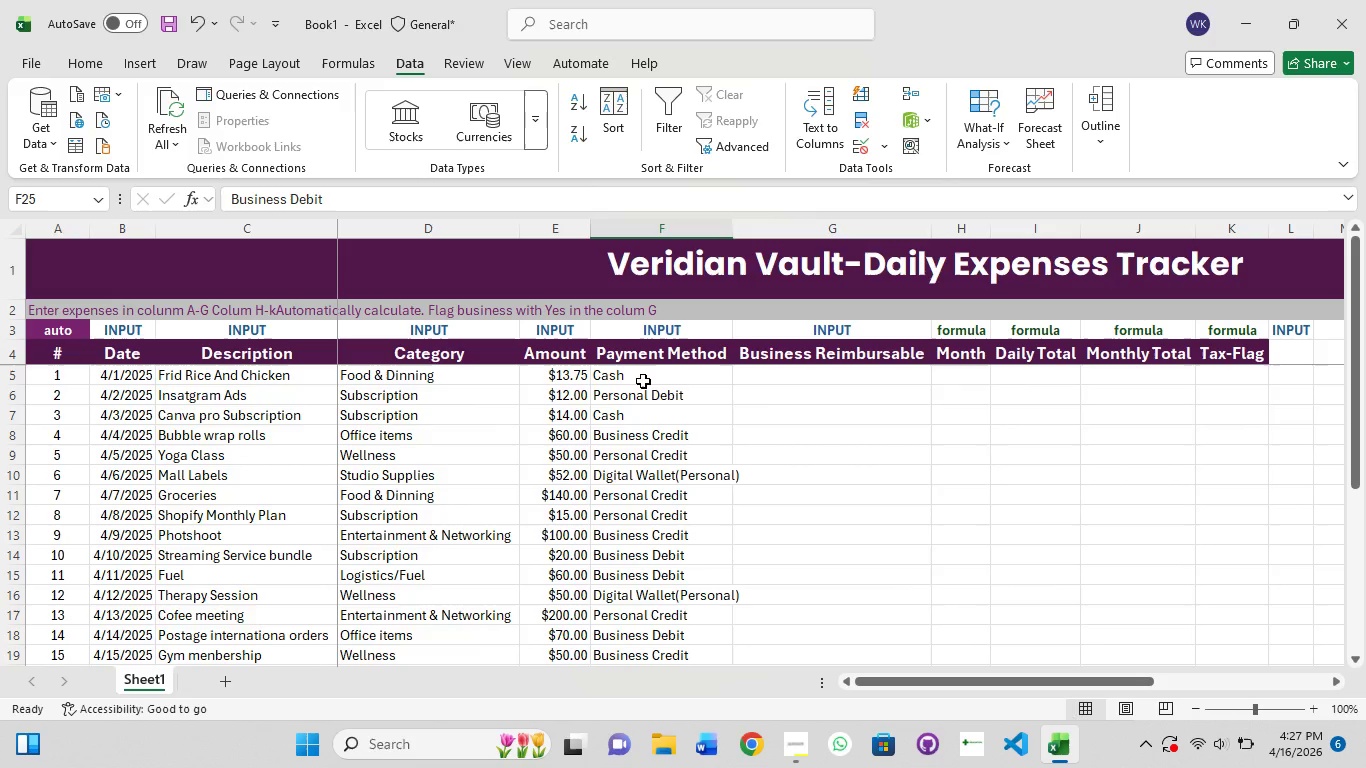 
left_click([643, 381])
 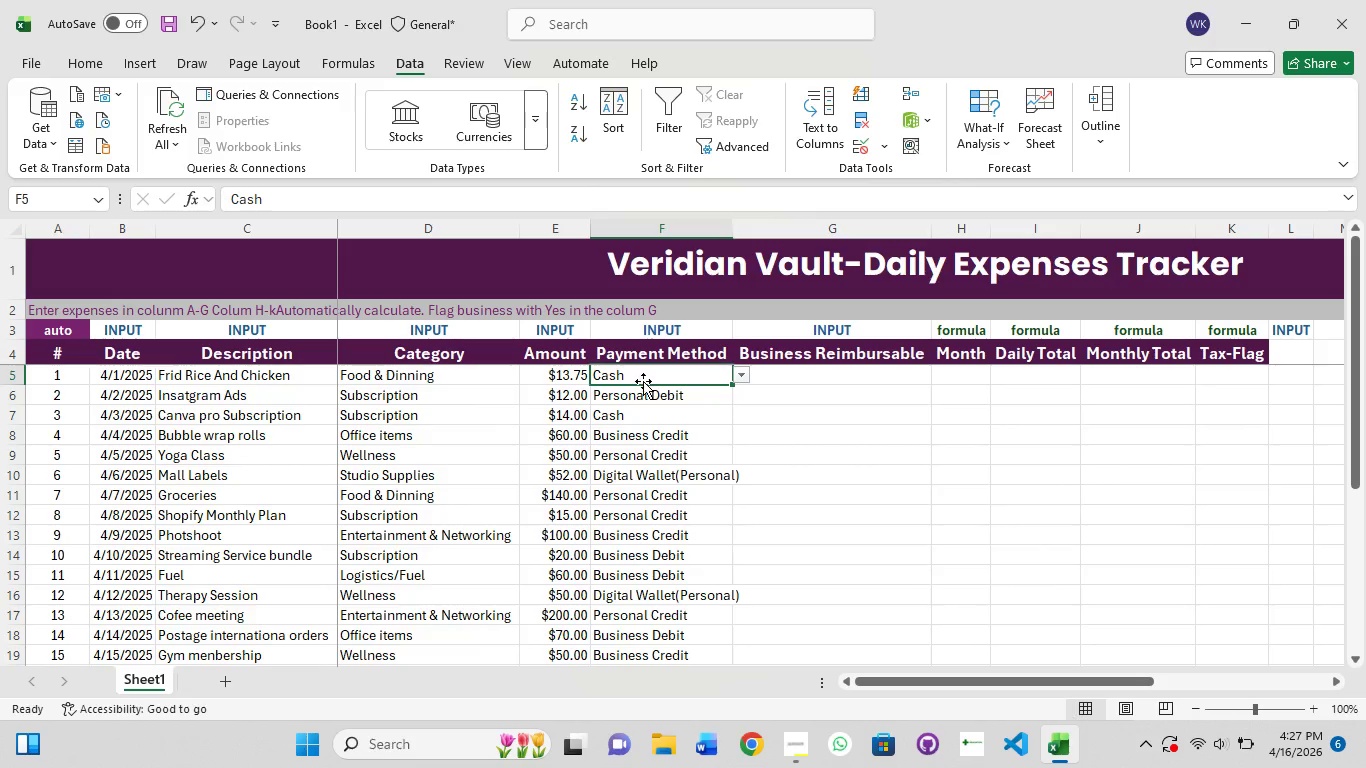 
hold_key(key=ShiftLeft, duration=1.41)
left_click_drag(start_coordinate=[646, 441], to_coordinate=[651, 492])
 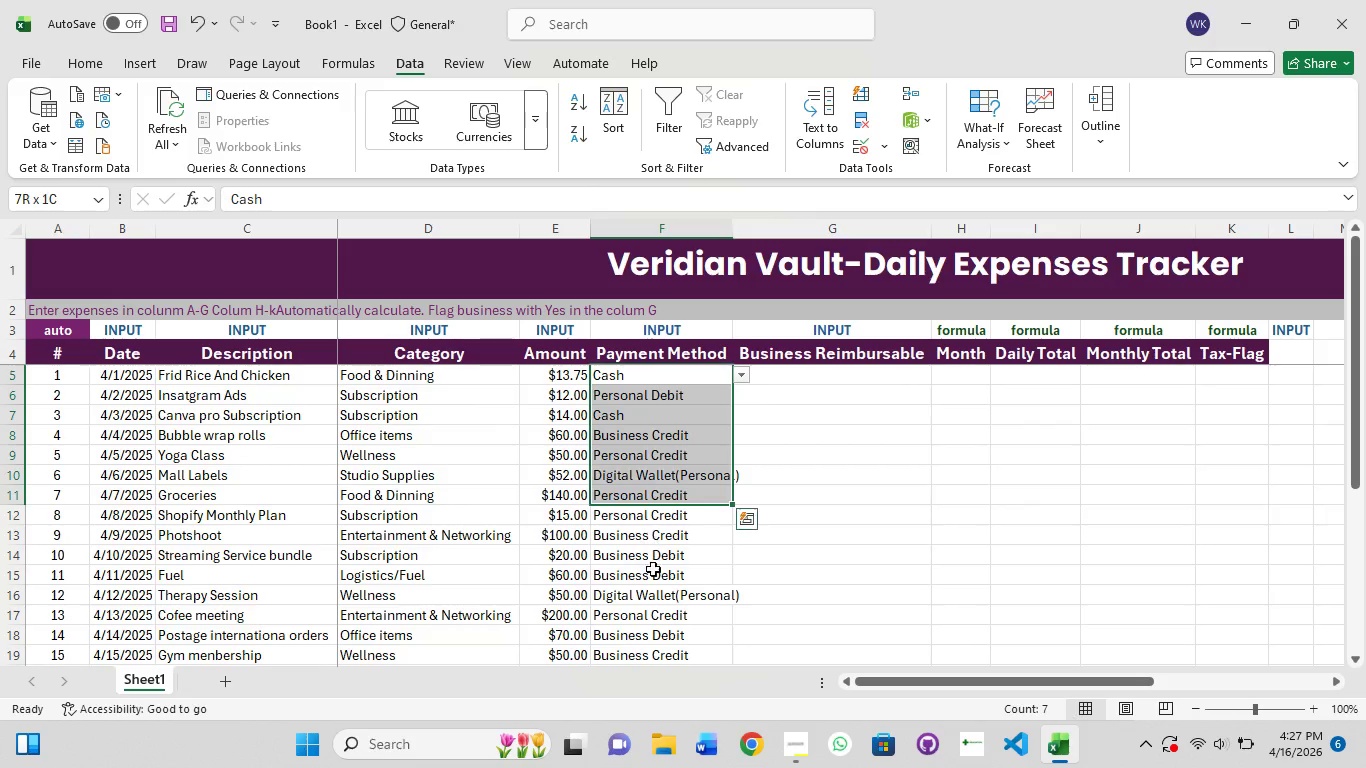 
left_click_drag(start_coordinate=[653, 567], to_coordinate=[658, 585])
 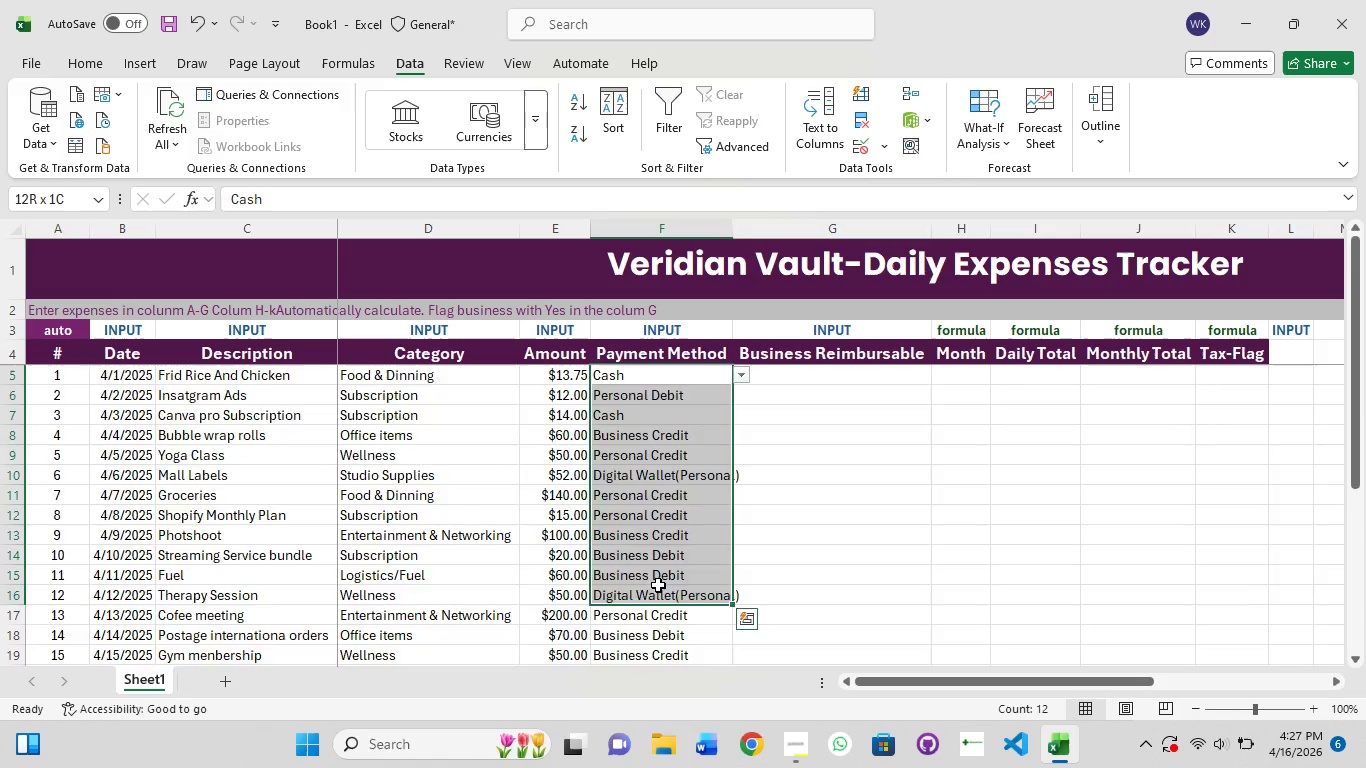 
hold_key(key=ShiftLeft, duration=1.44)
scroll: coordinate [658, 585], scroll_direction: down, amount: 3.0
 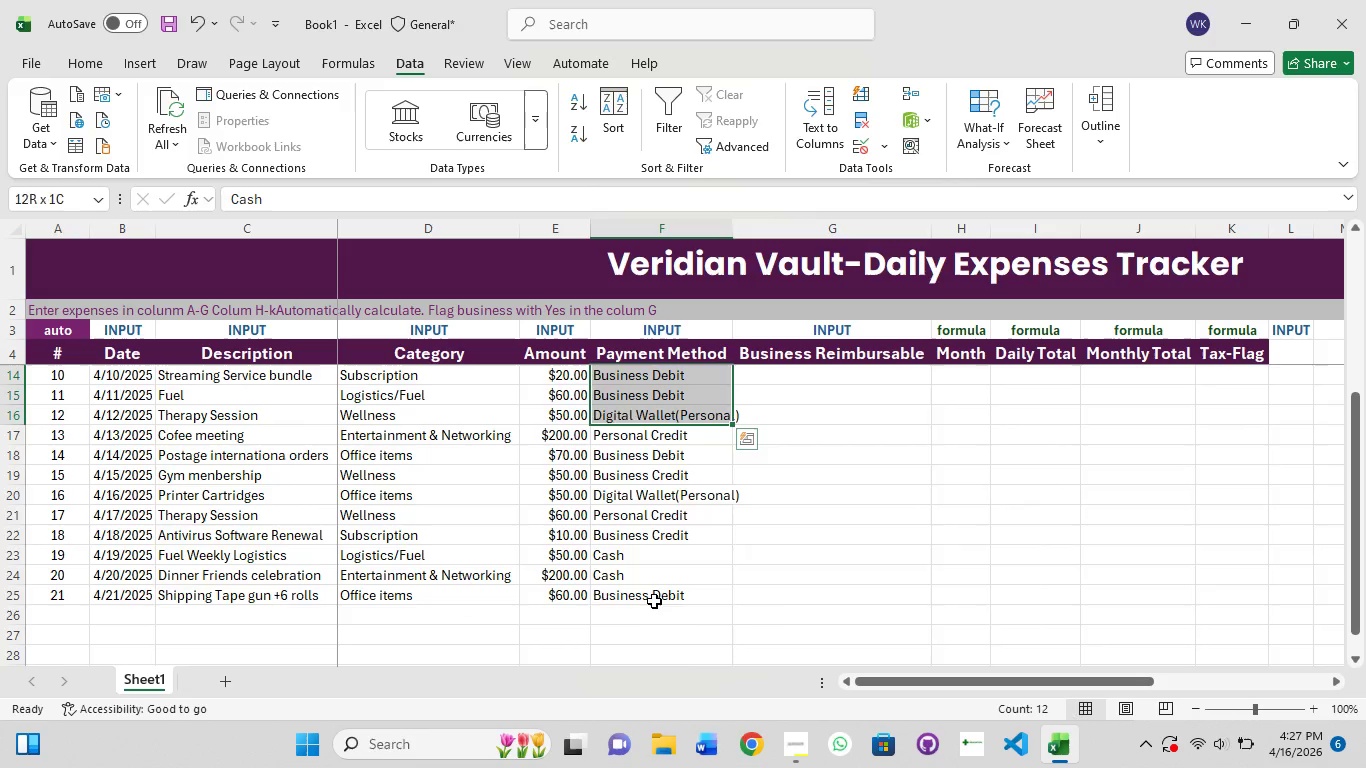 
left_click([654, 601])
 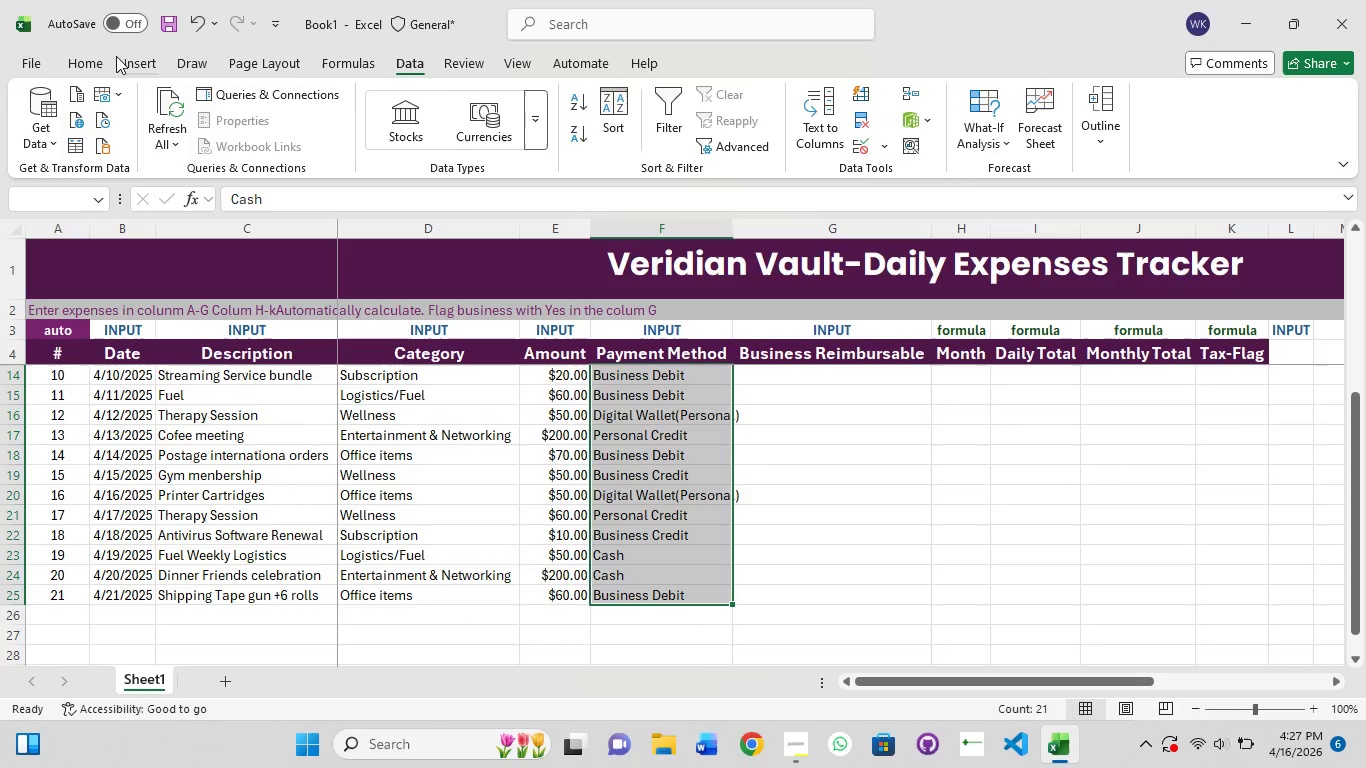 
left_click([74, 61])
 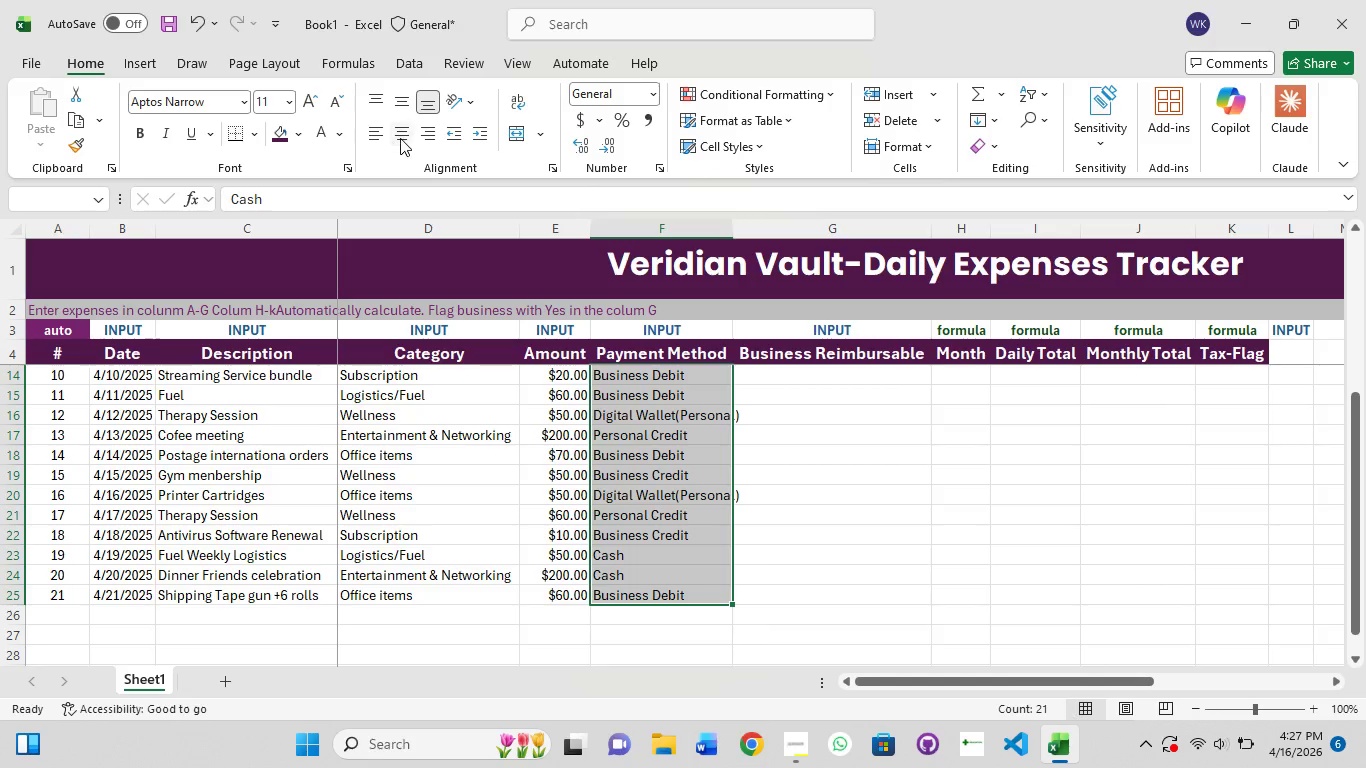 
left_click([401, 138])
 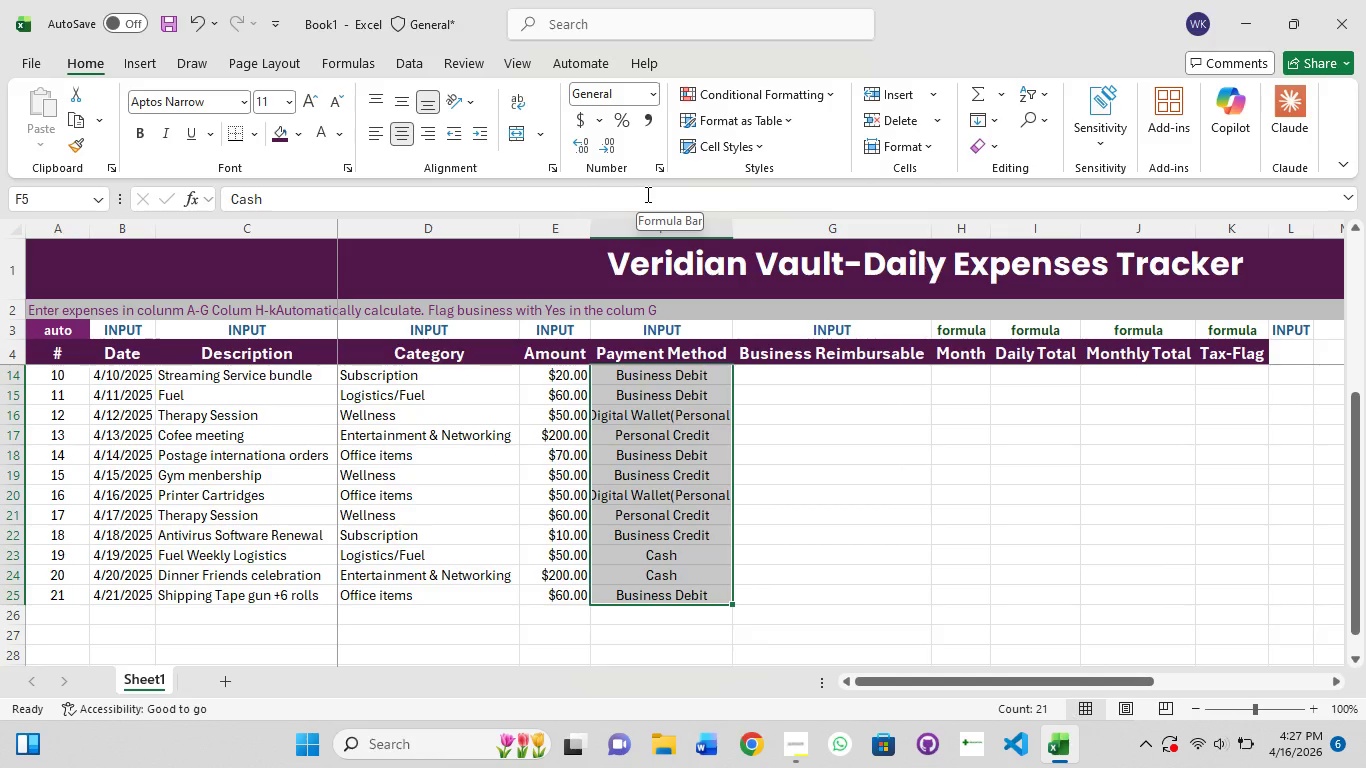 
wait(9.91)
 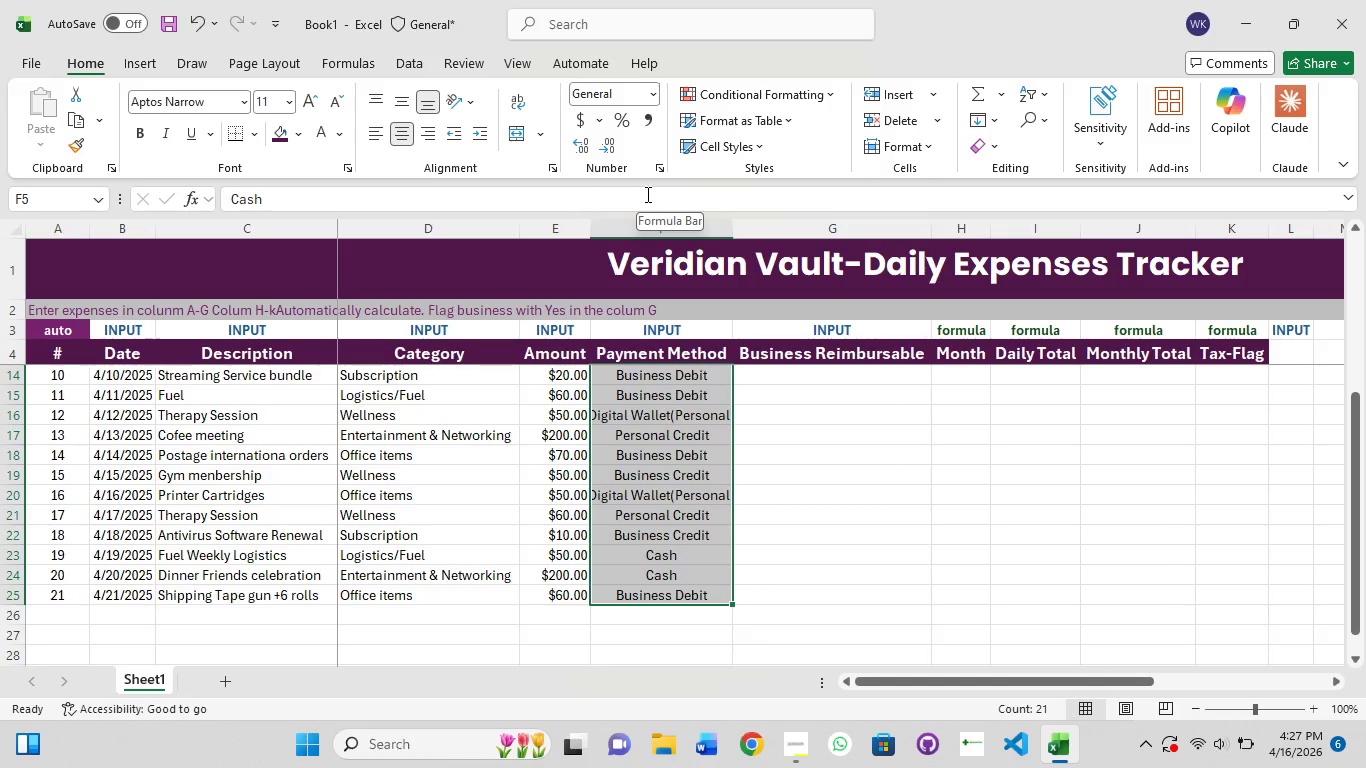 
scroll: coordinate [865, 440], scroll_direction: up, amount: 11.0
 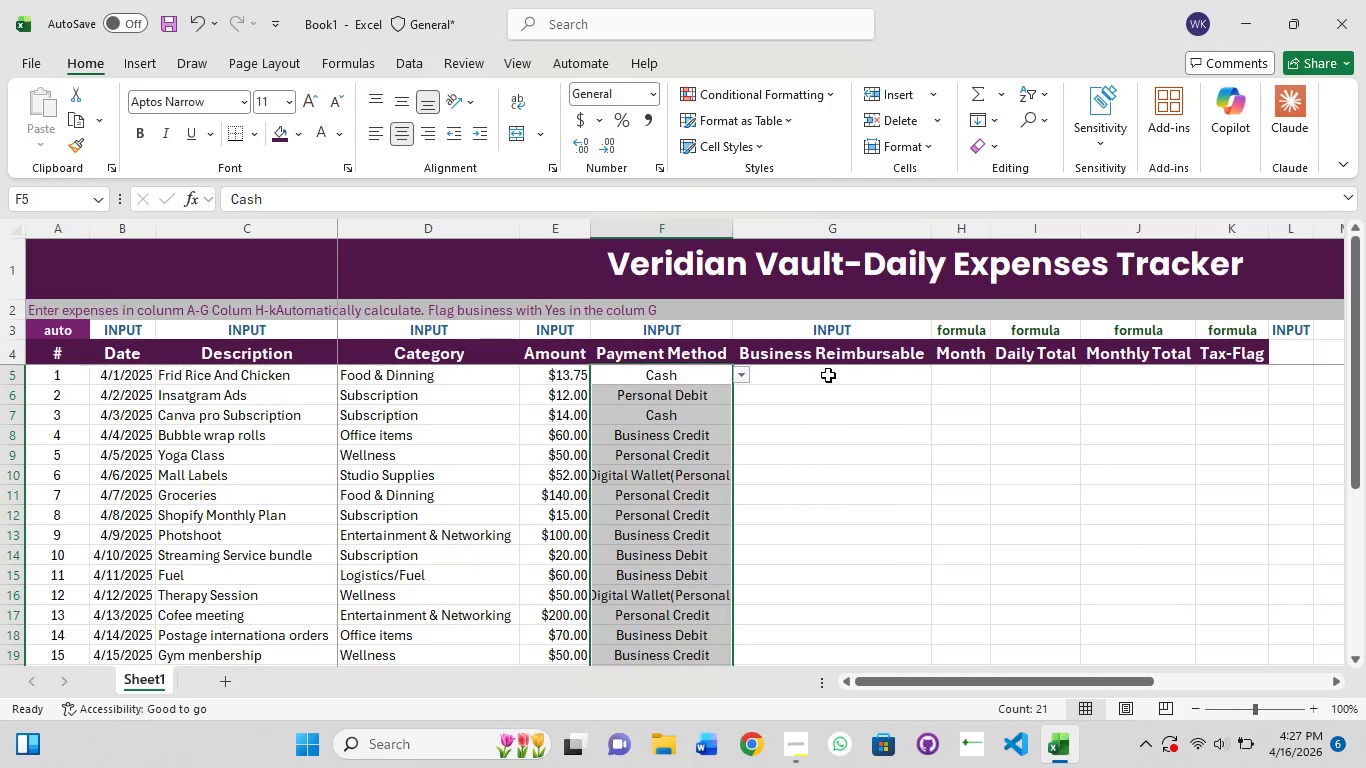 
left_click([828, 375])
 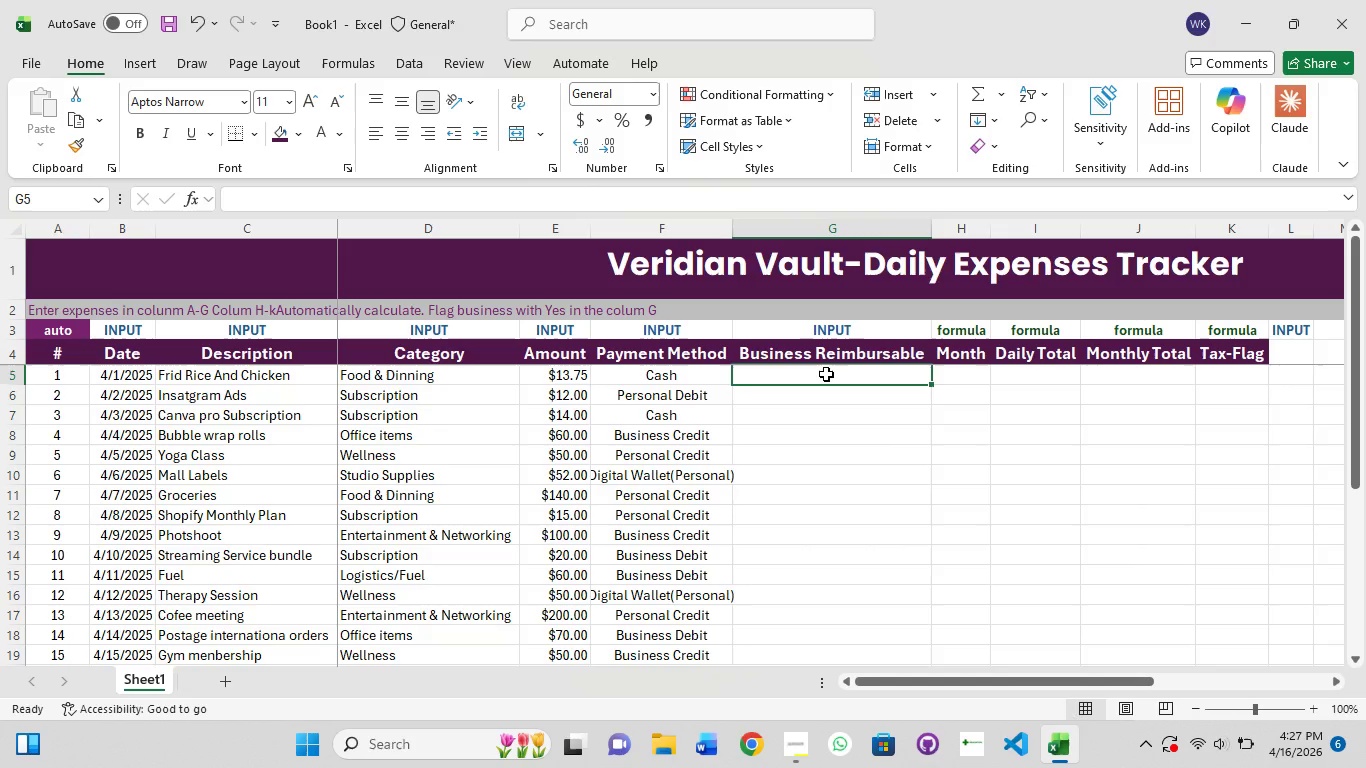 
wait(8.34)
 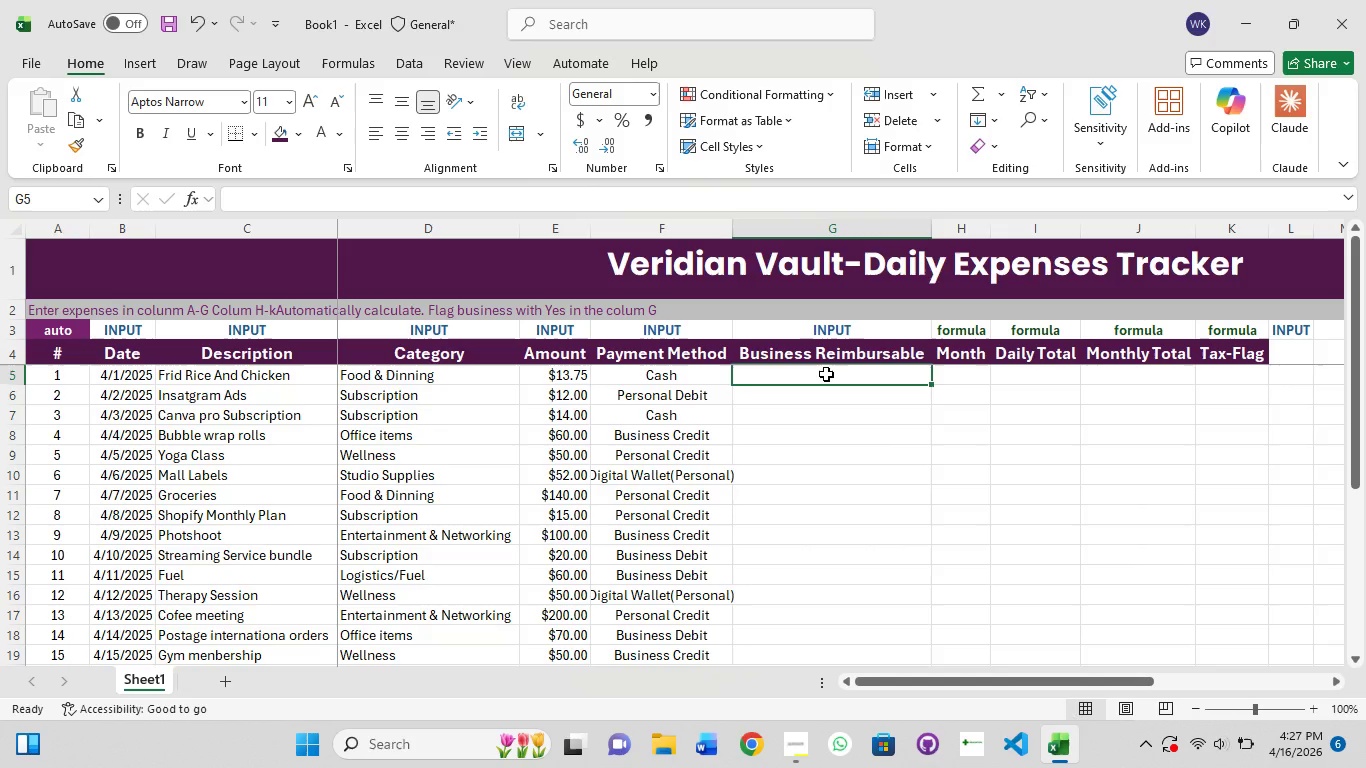 
left_click([826, 374])
 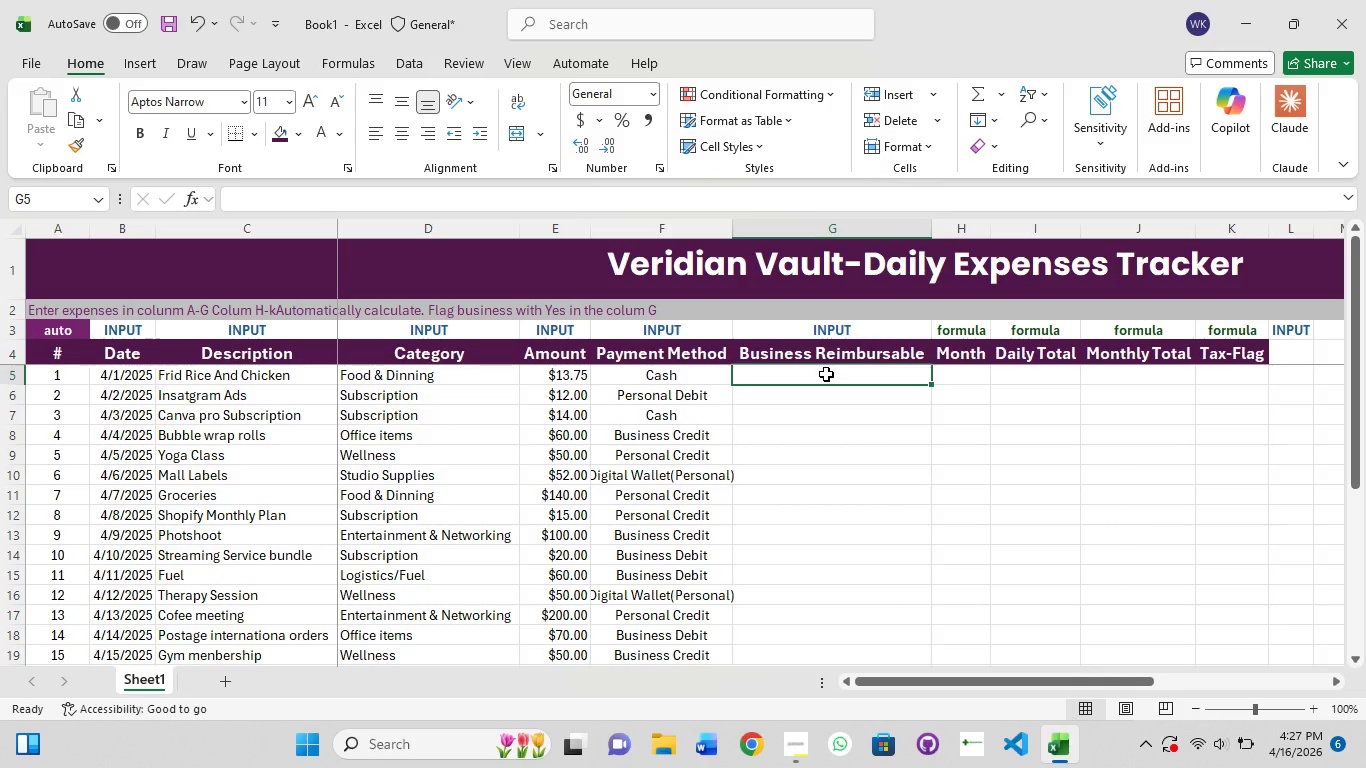 
hold_key(key=ShiftLeft, duration=1.5)
left_click_drag(start_coordinate=[830, 407], to_coordinate=[830, 419])
 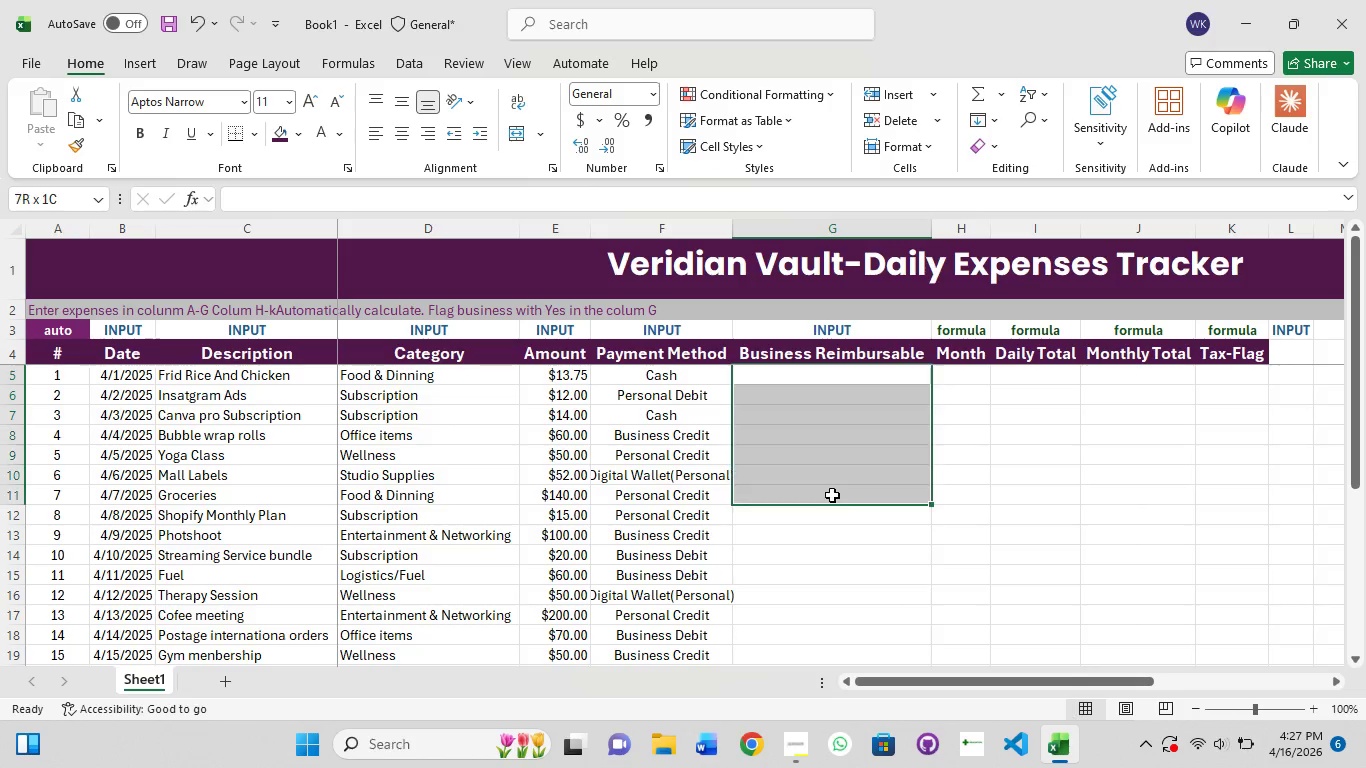 
left_click_drag(start_coordinate=[830, 482], to_coordinate=[832, 507])
 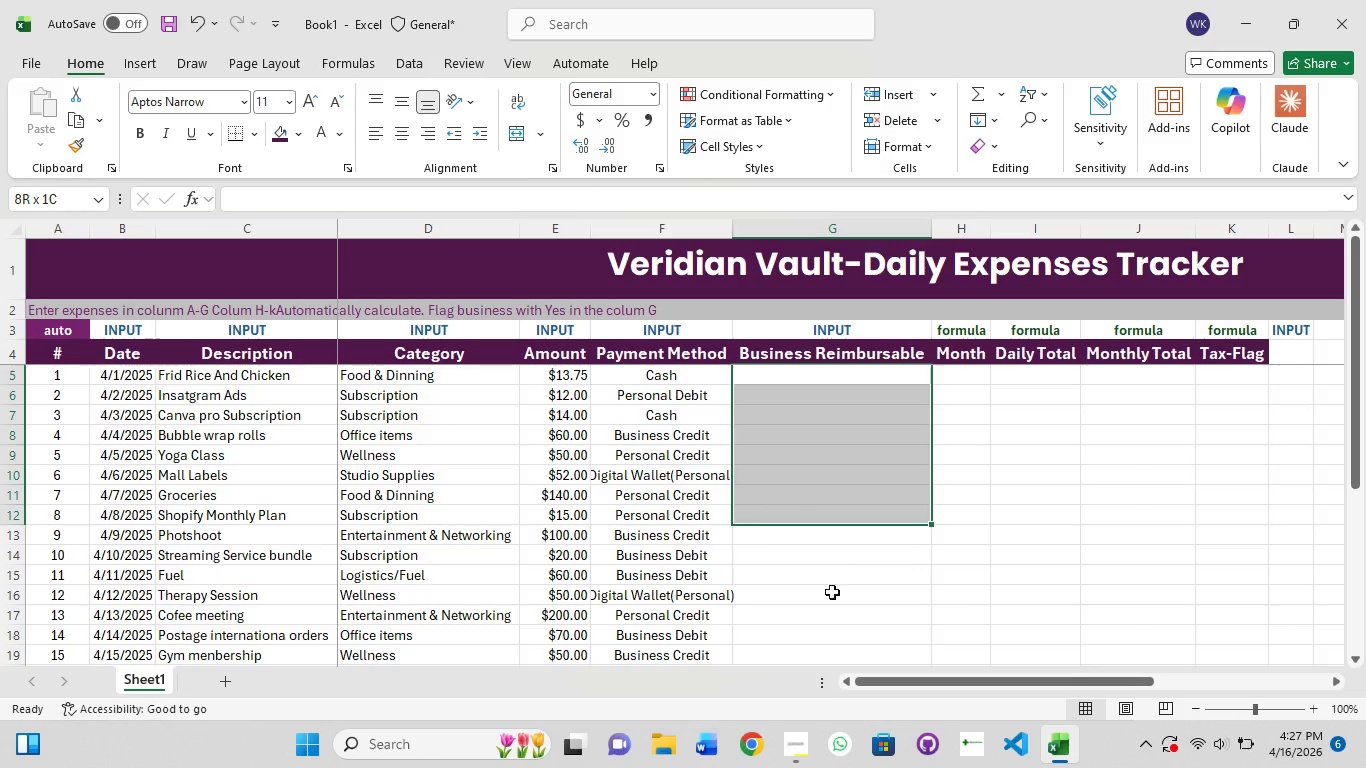 
left_click_drag(start_coordinate=[832, 586], to_coordinate=[833, 601])
 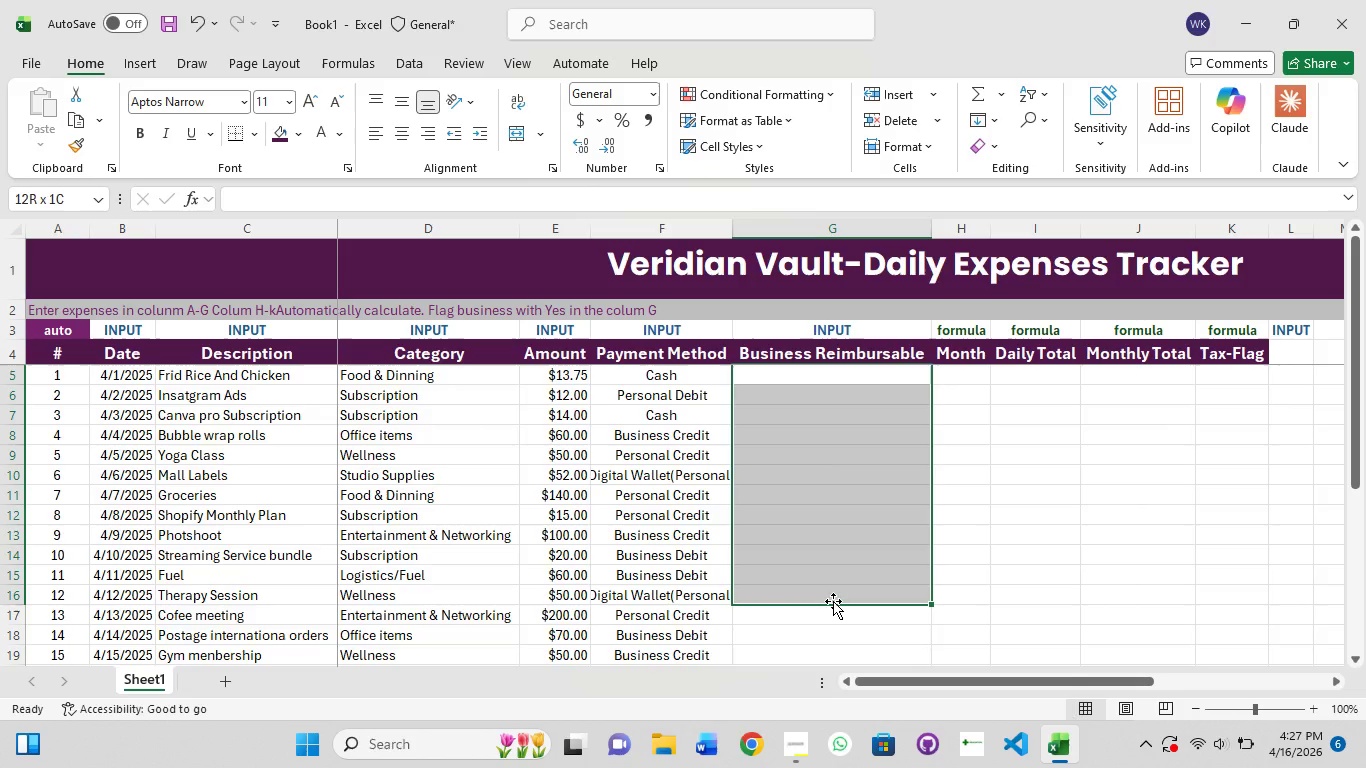 
key(Shift+ShiftLeft)
 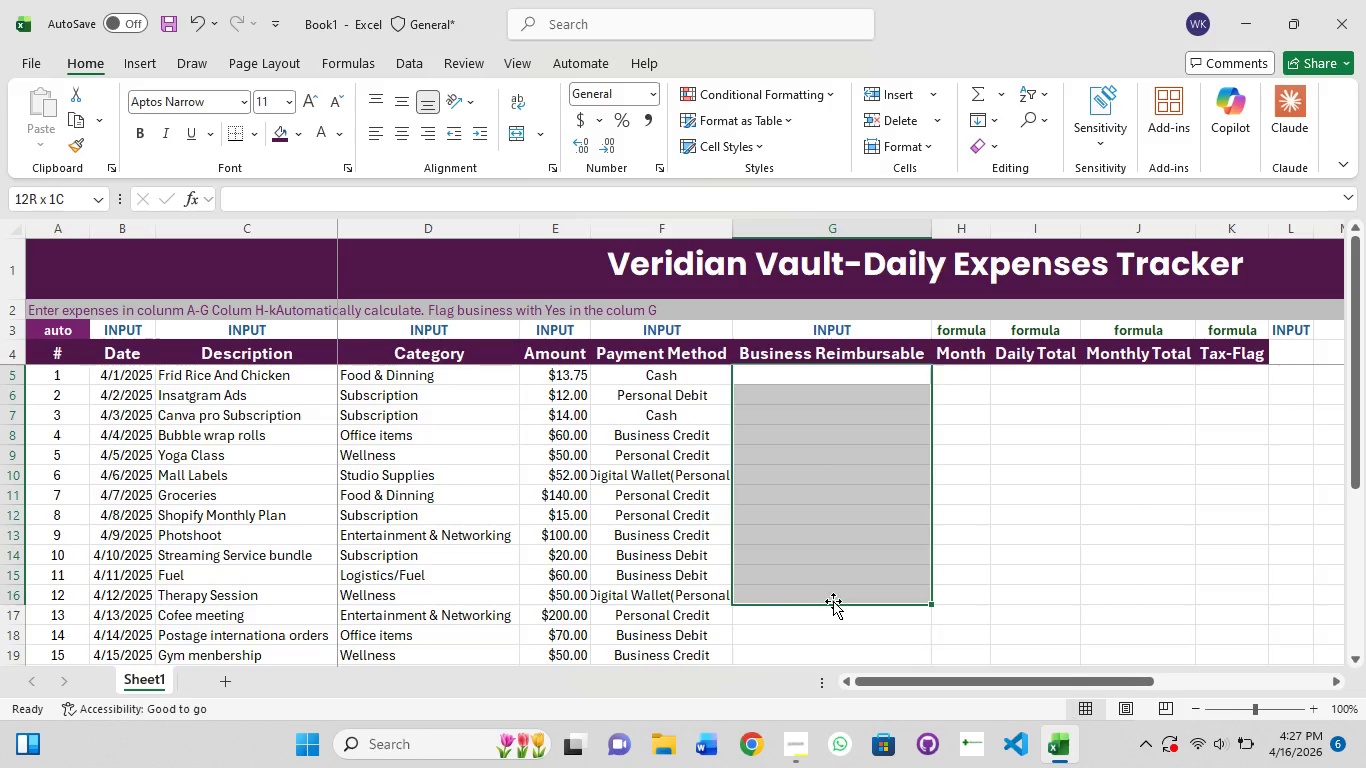 
key(Shift+ShiftLeft)
 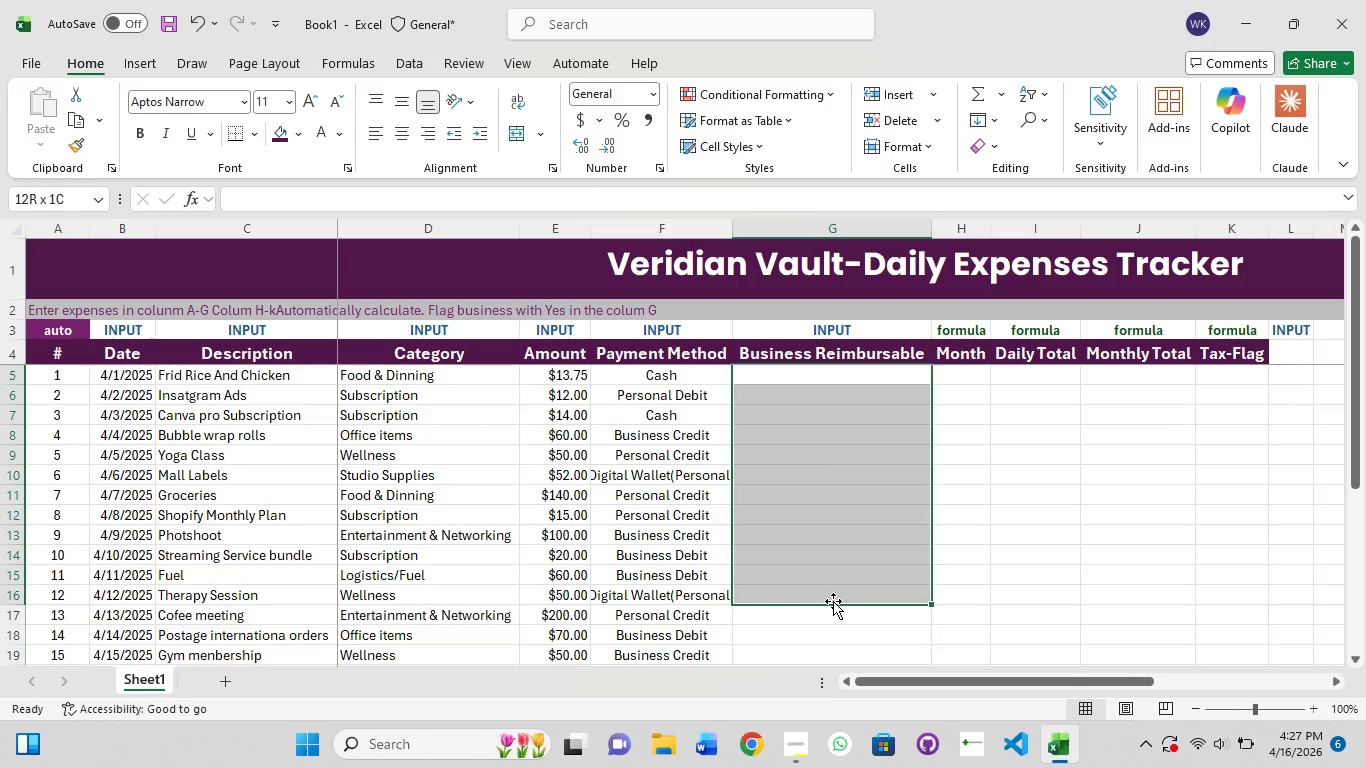 
key(Shift+ShiftLeft)
 